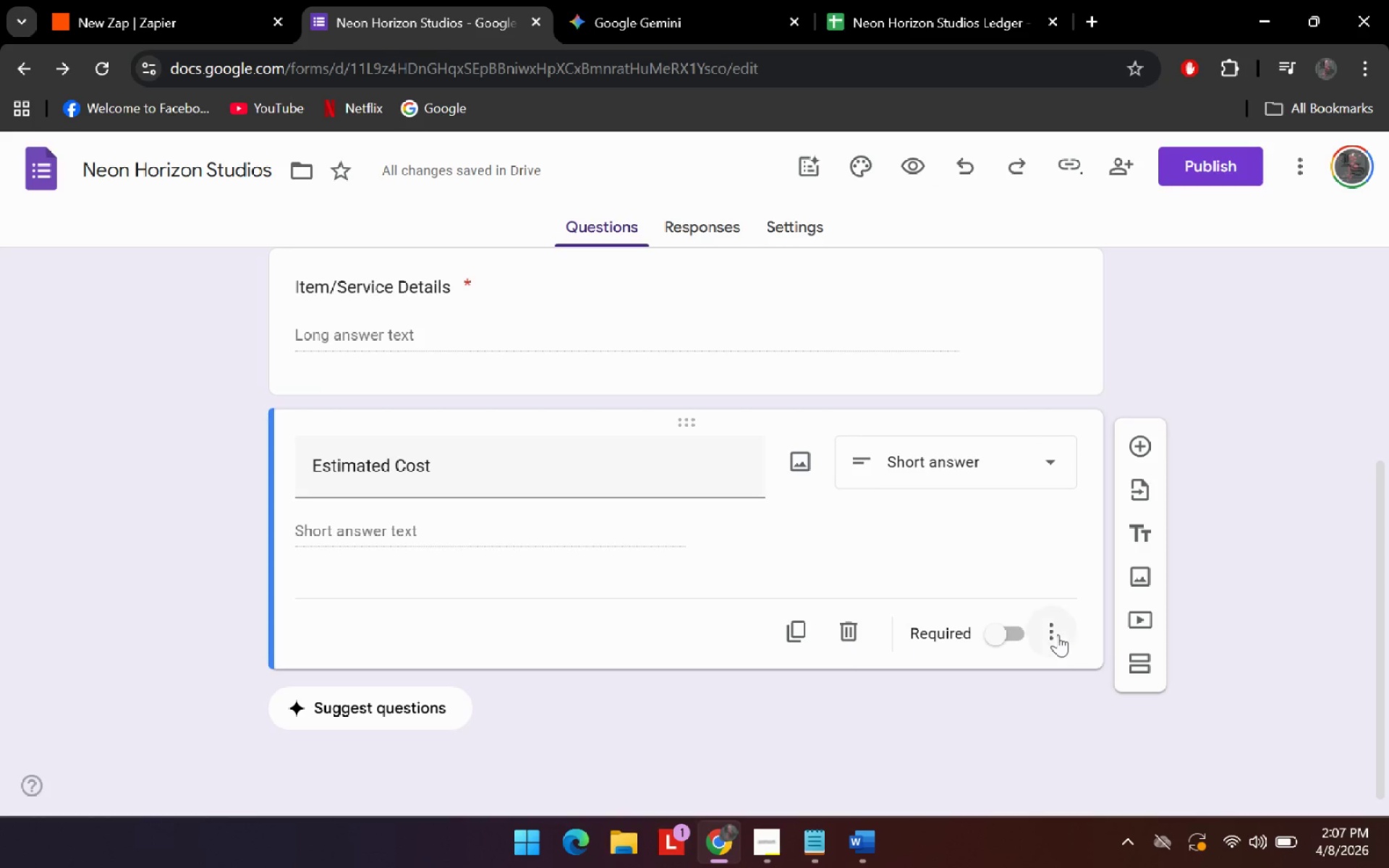 
left_click([1057, 631])
 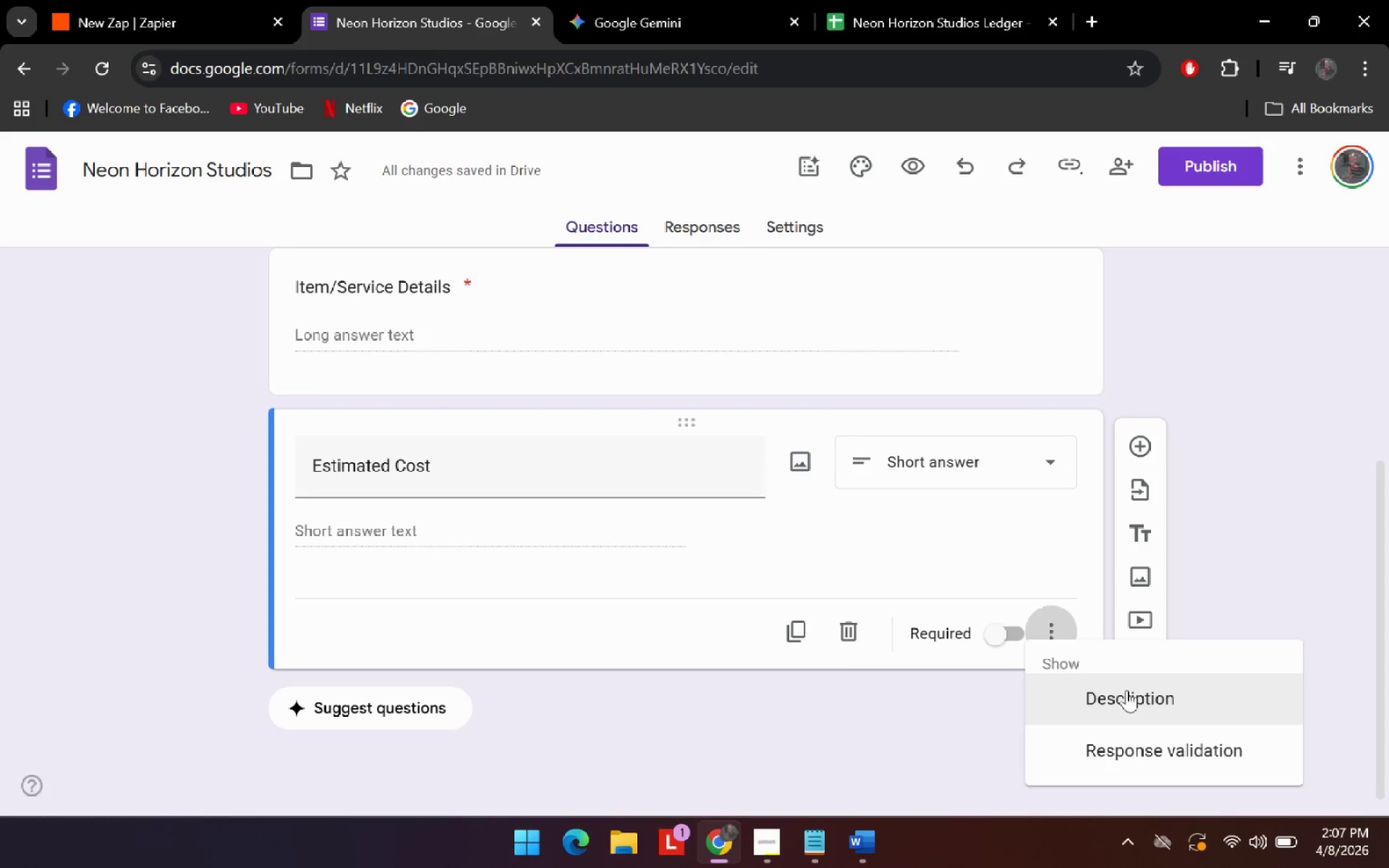 
left_click([1127, 690])
 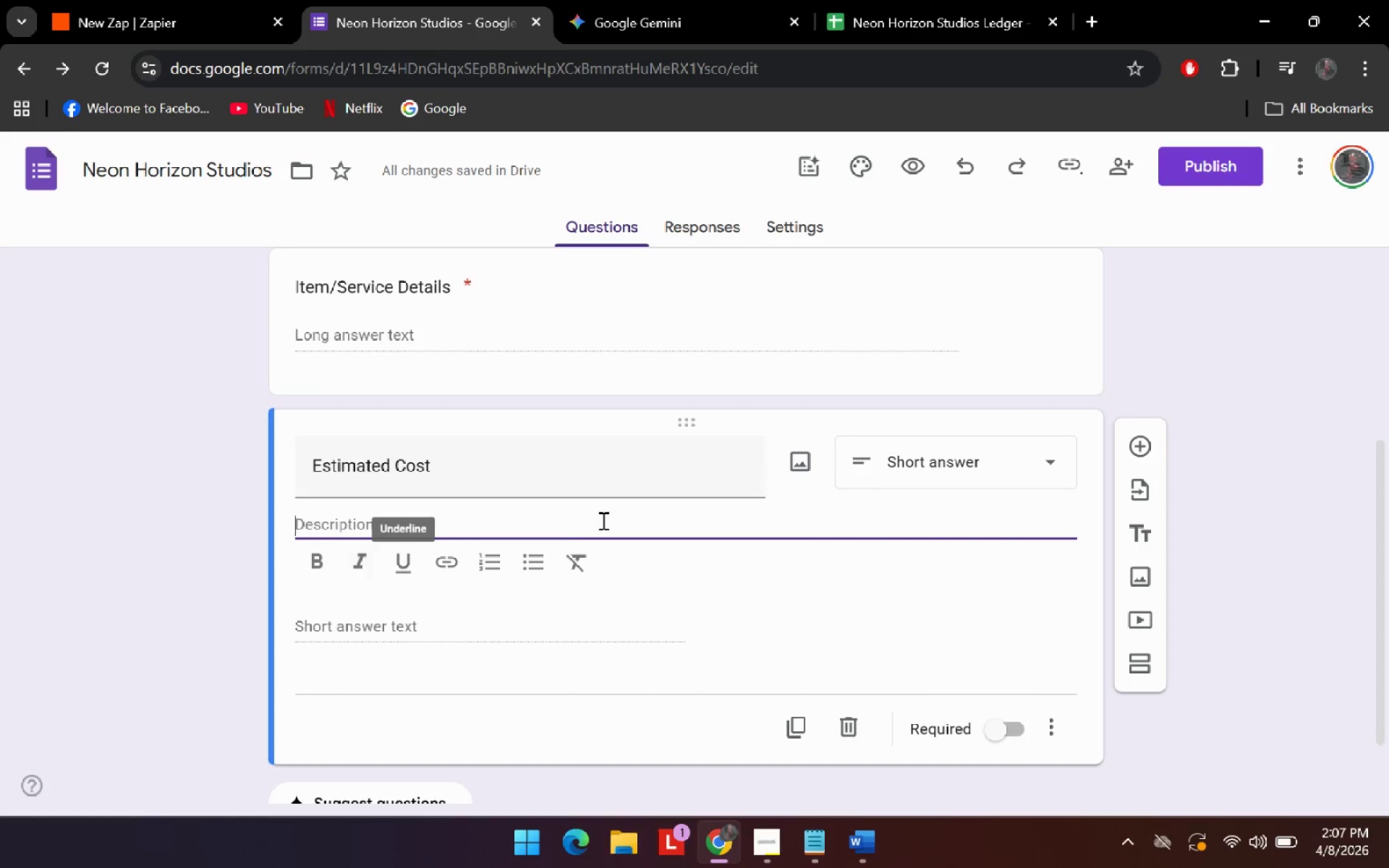 
left_click([1048, 721])
 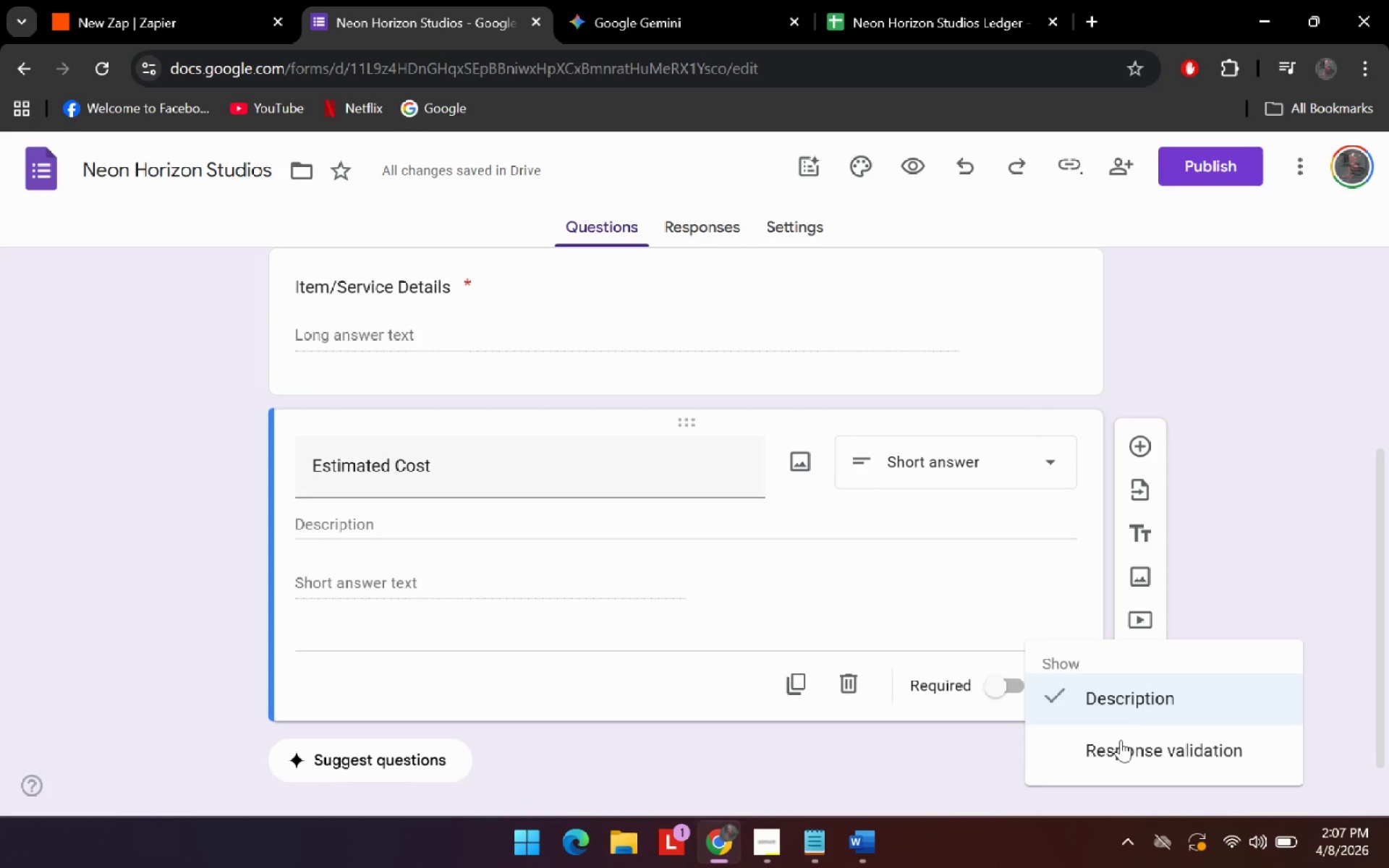 
left_click([1127, 751])
 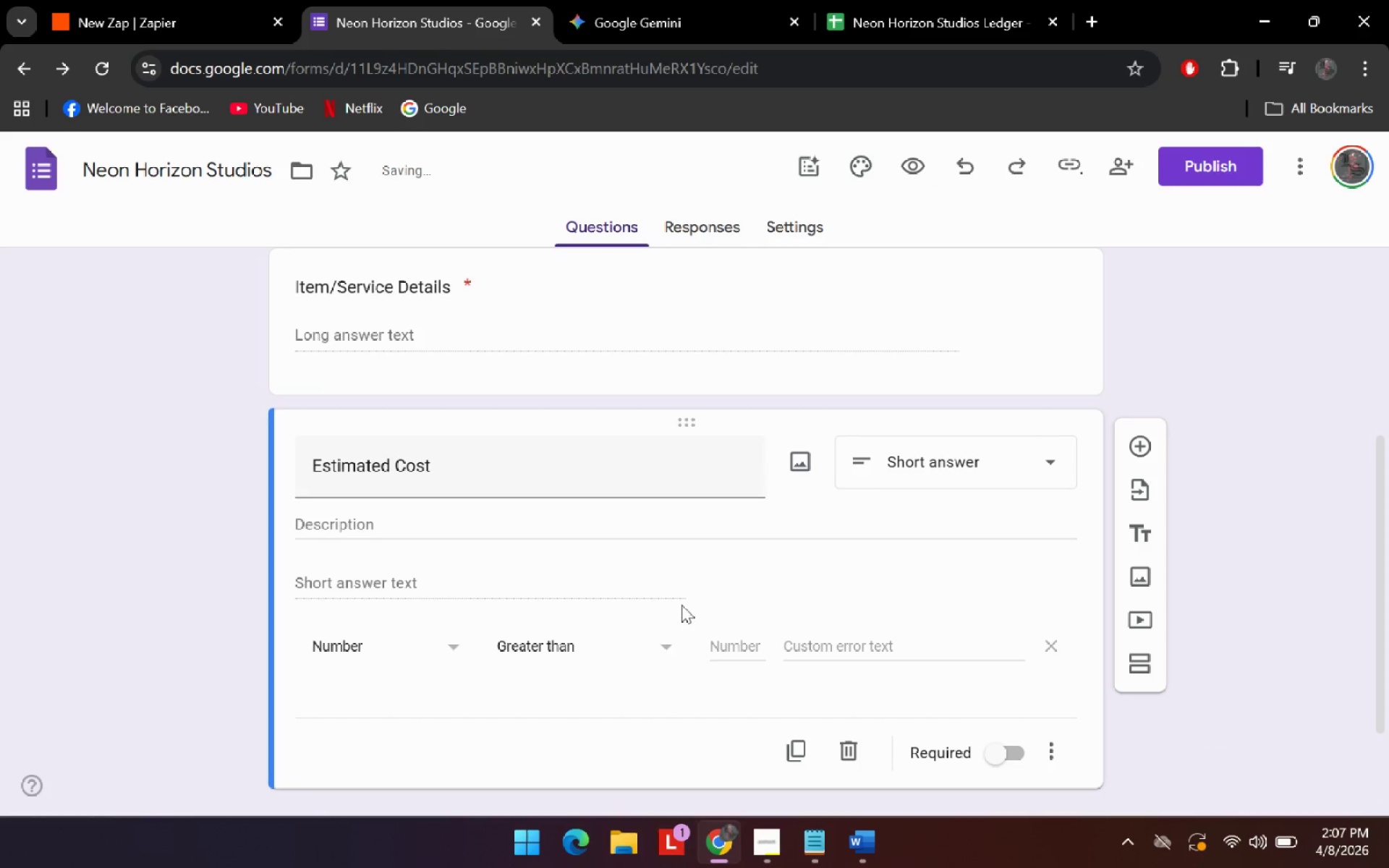 
scroll: coordinate [681, 605], scroll_direction: down, amount: 2.0
 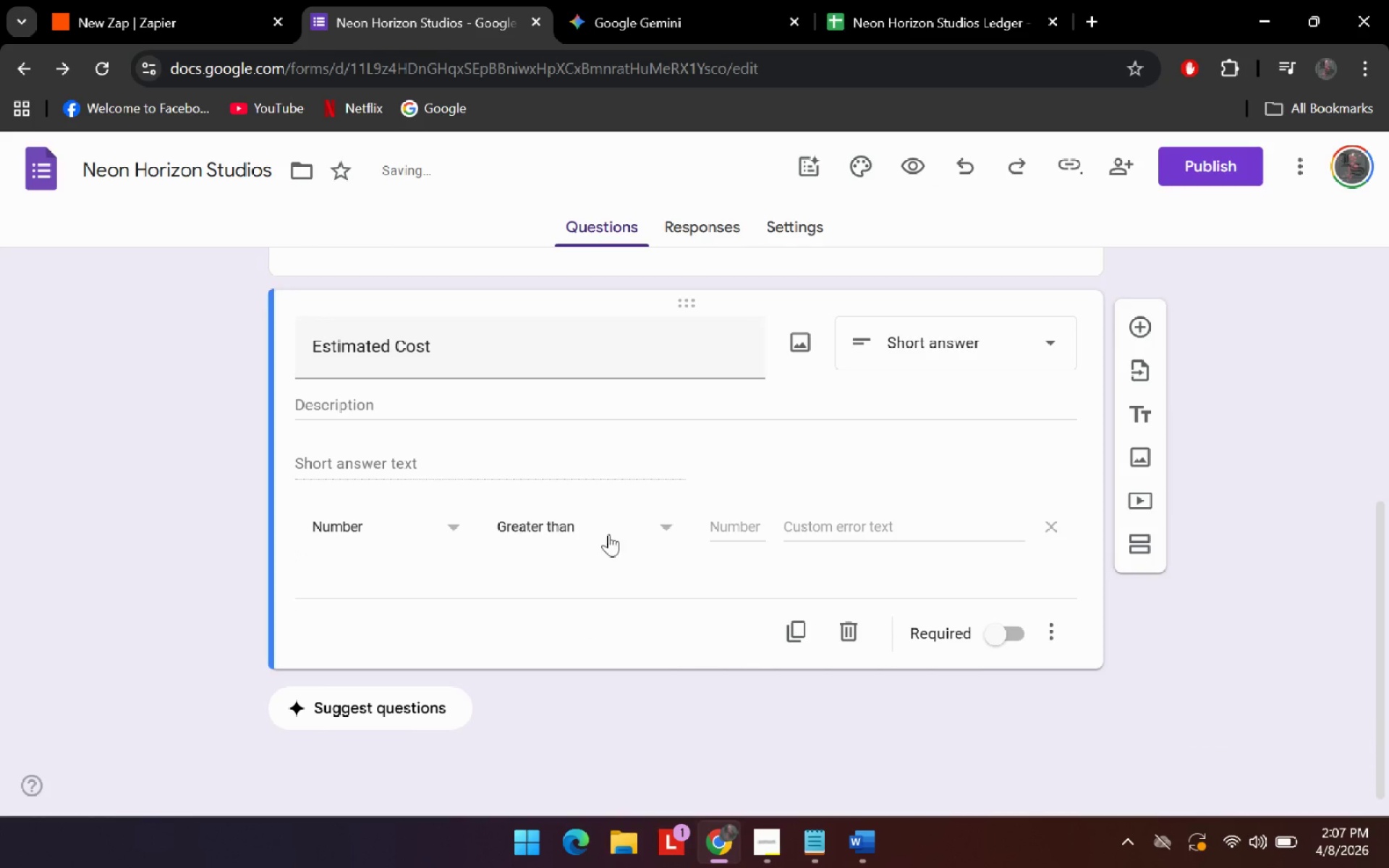 
left_click([655, 534])
 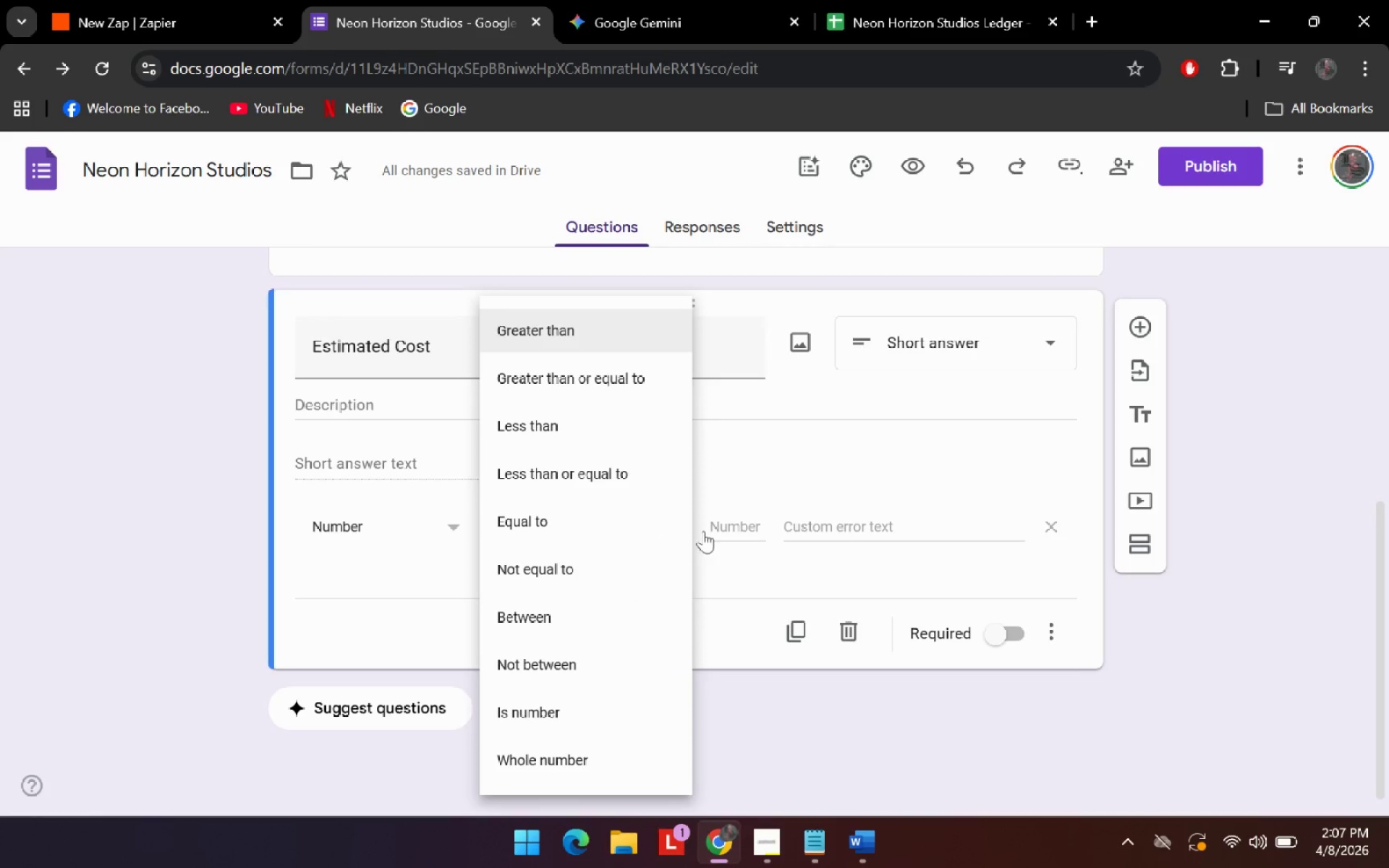 
left_click([901, 459])
 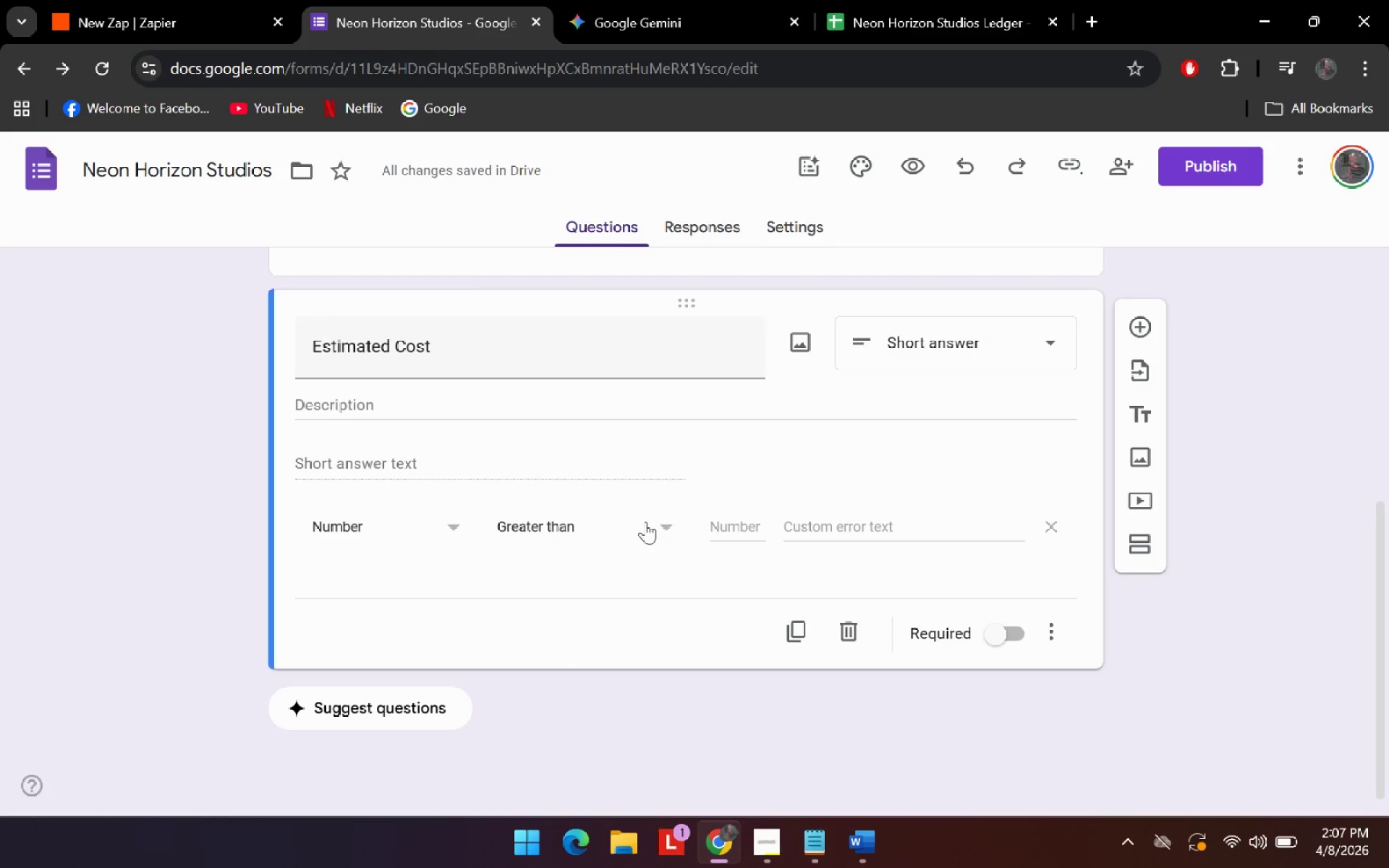 
left_click([654, 526])
 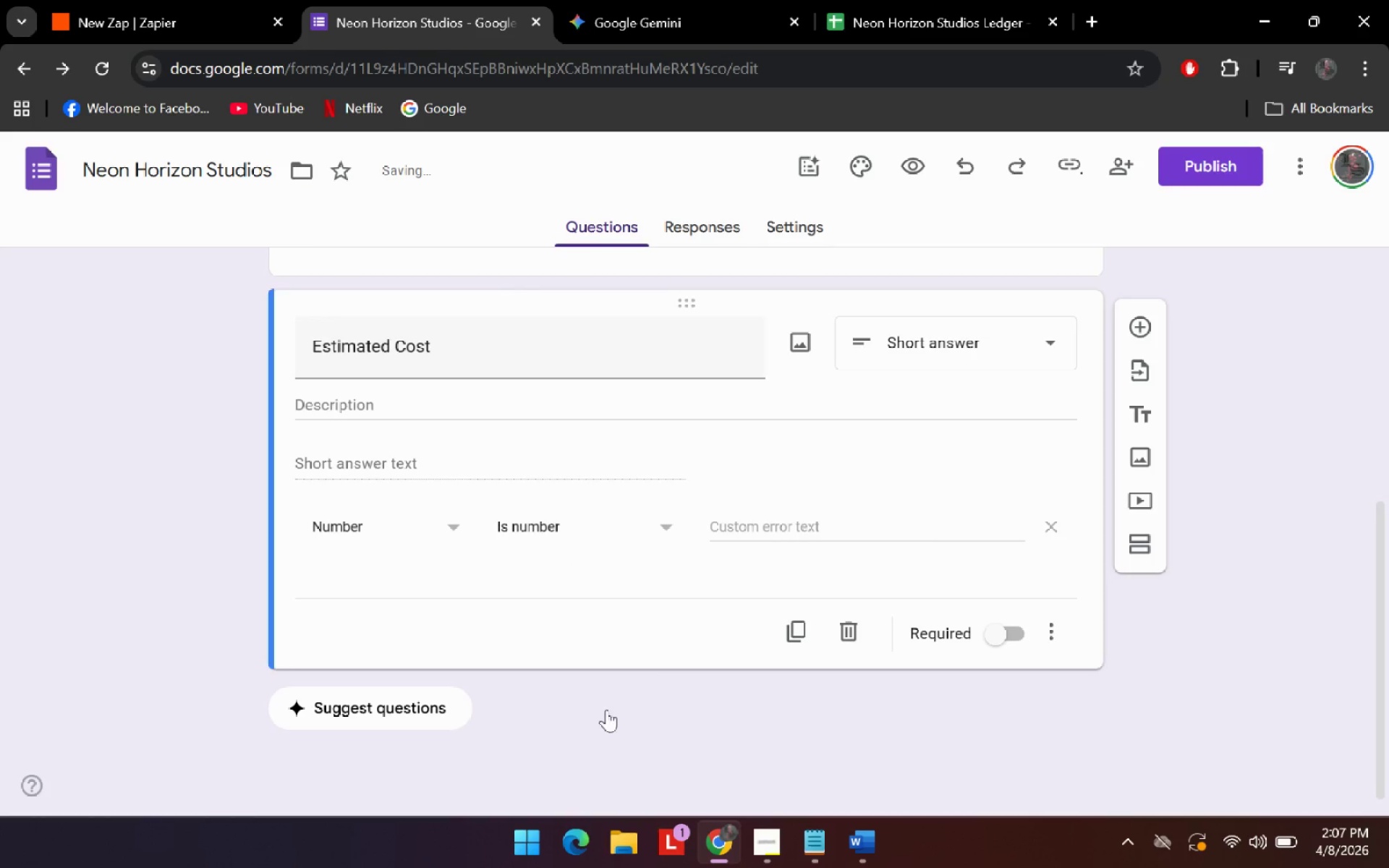 
wait(5.44)
 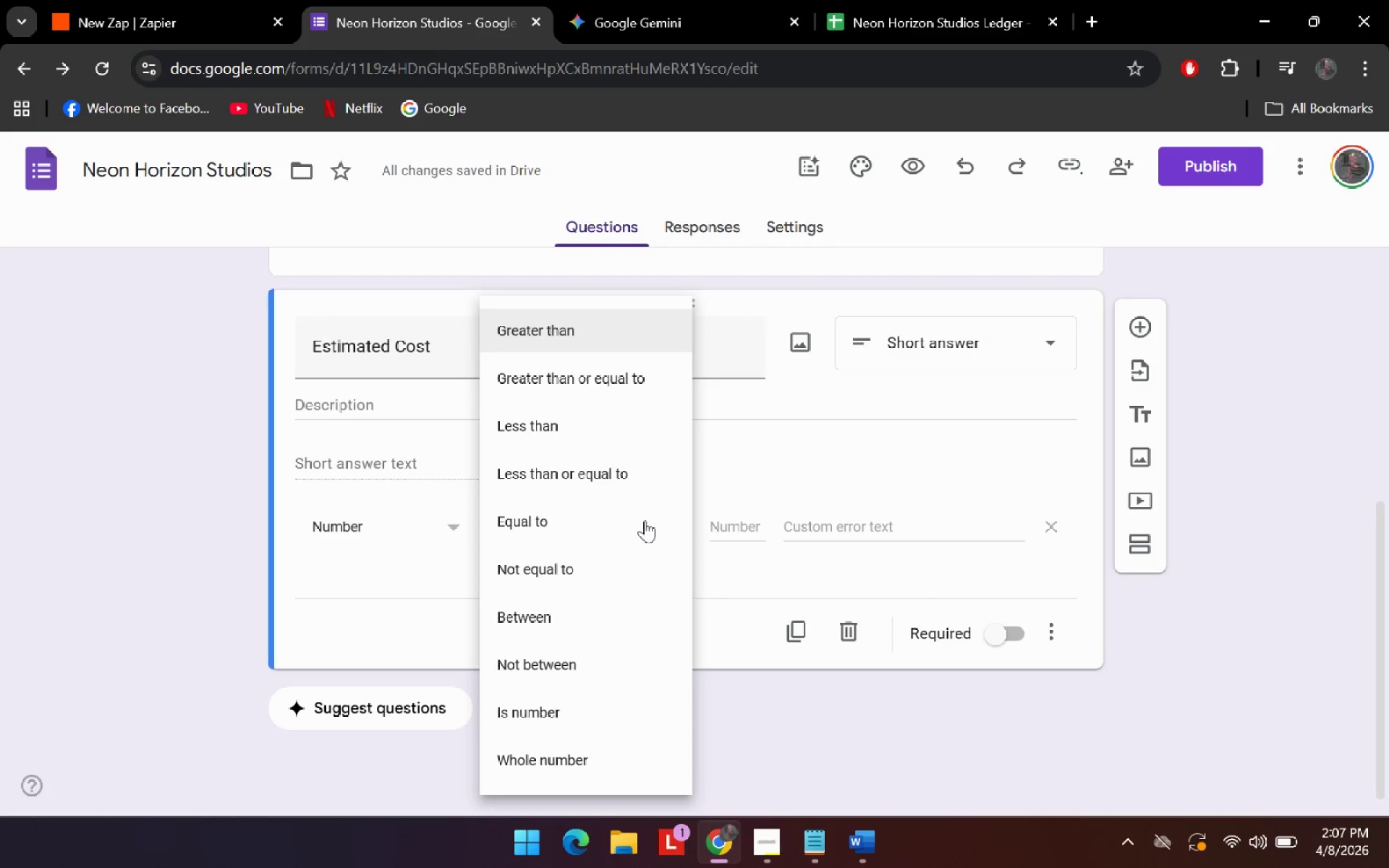 
left_click([999, 635])
 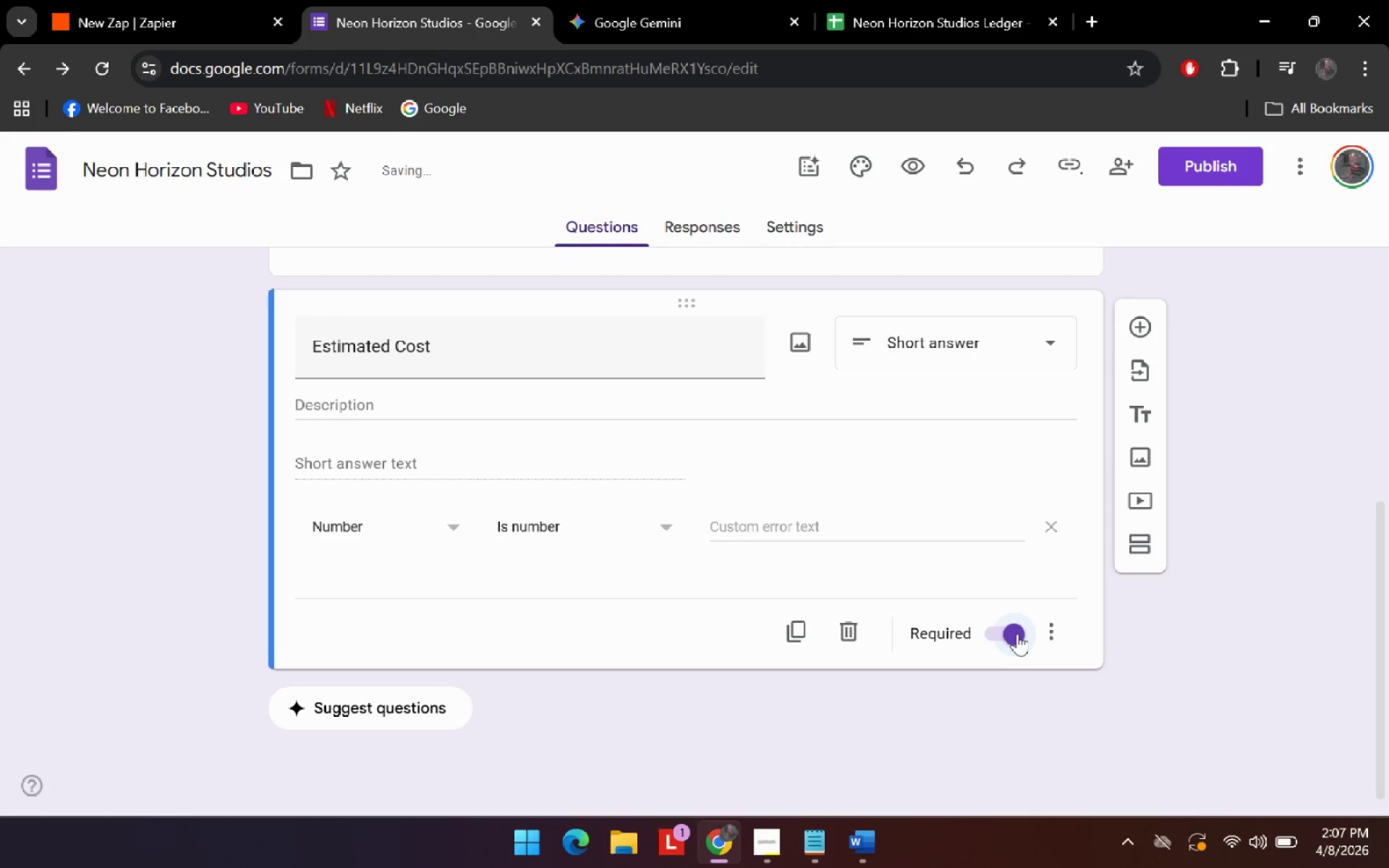 
left_click([1188, 652])
 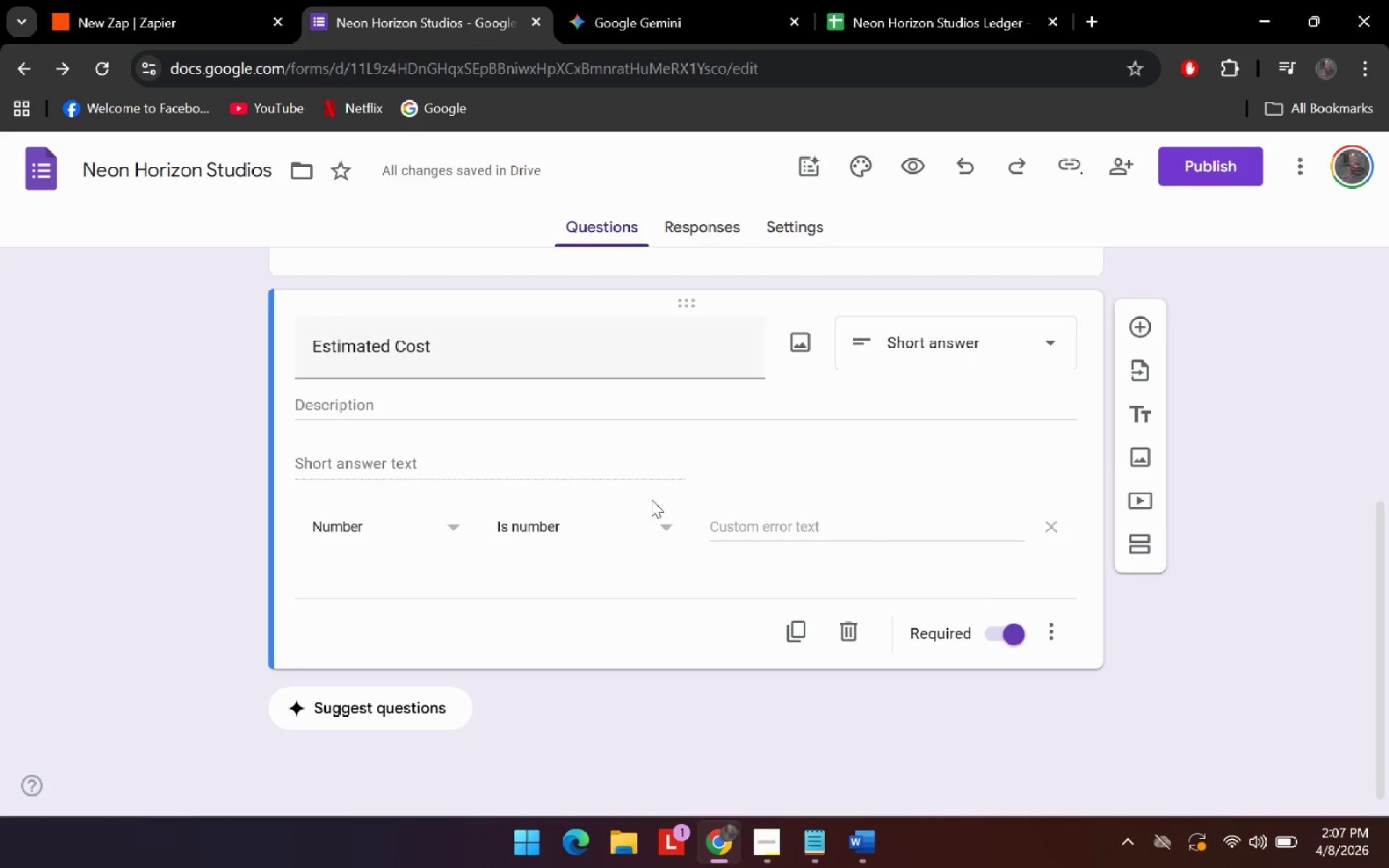 
left_click([775, 516])
 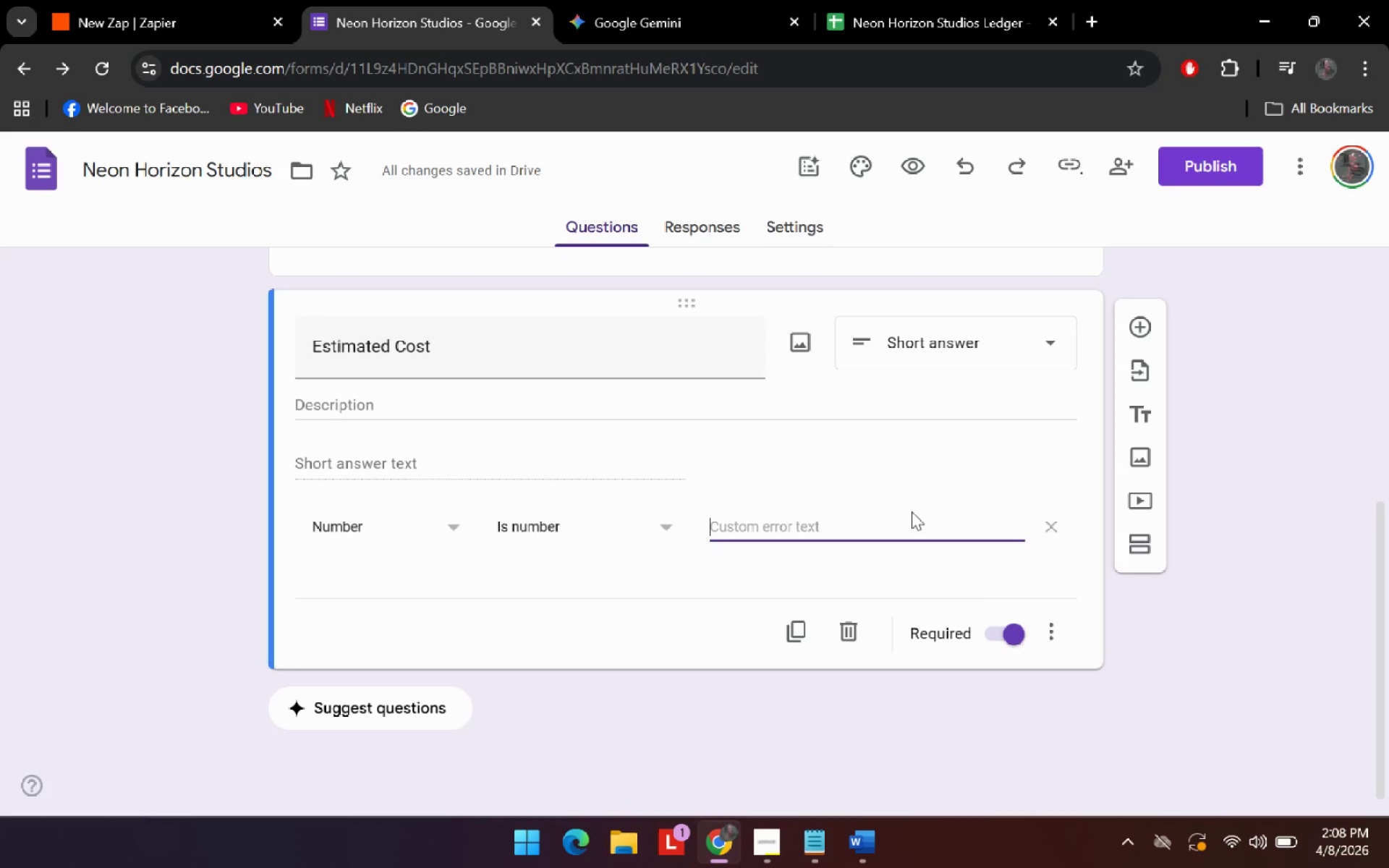 
type(Shoul)
key(Backspace)
key(Backspace)
key(Backspace)
key(Backspace)
key(Backspace)
key(Backspace)
type(Should be an an)
key(Backspace)
type(mount)
key(Backspace)
 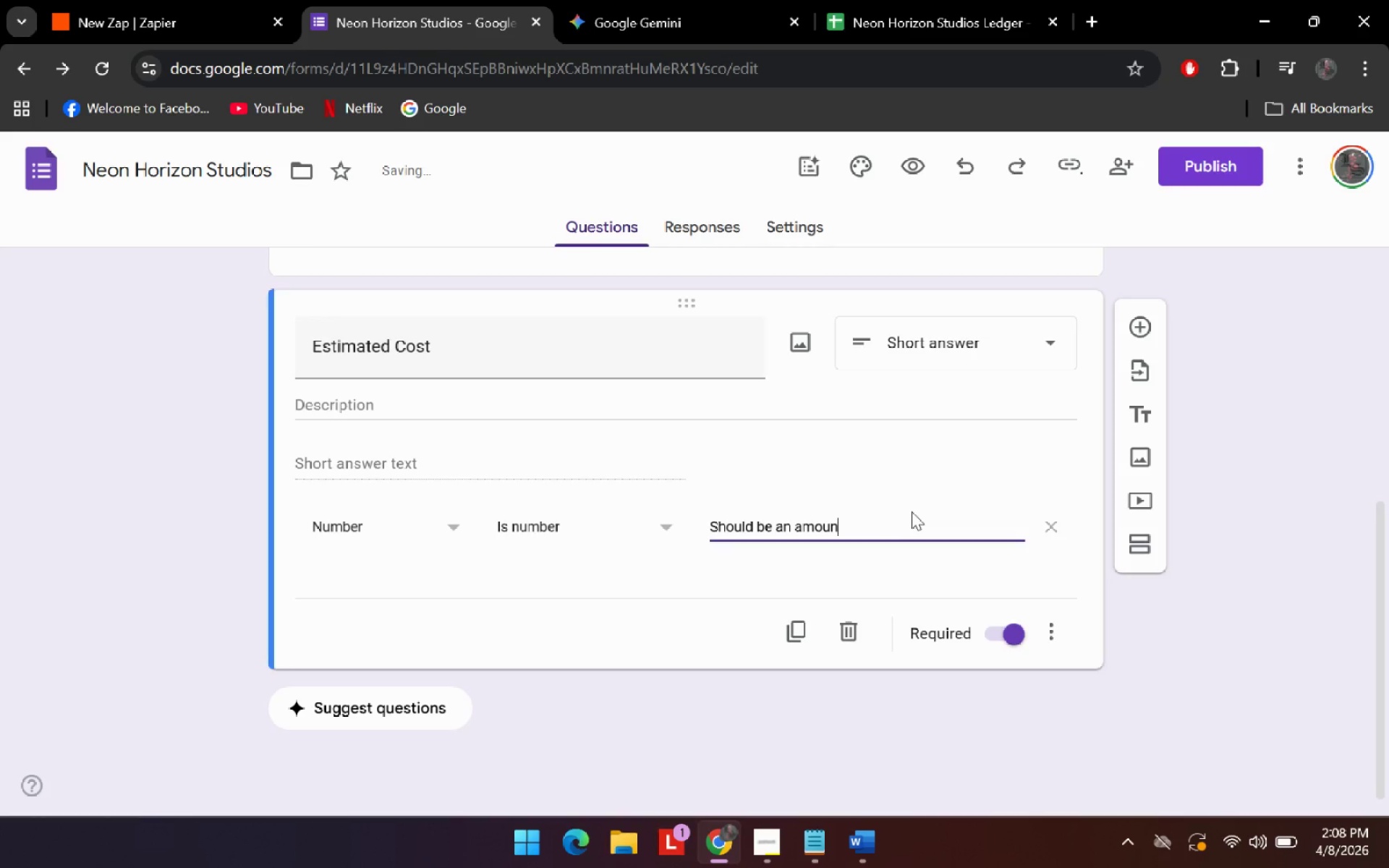 
key(Control+ControlLeft)
 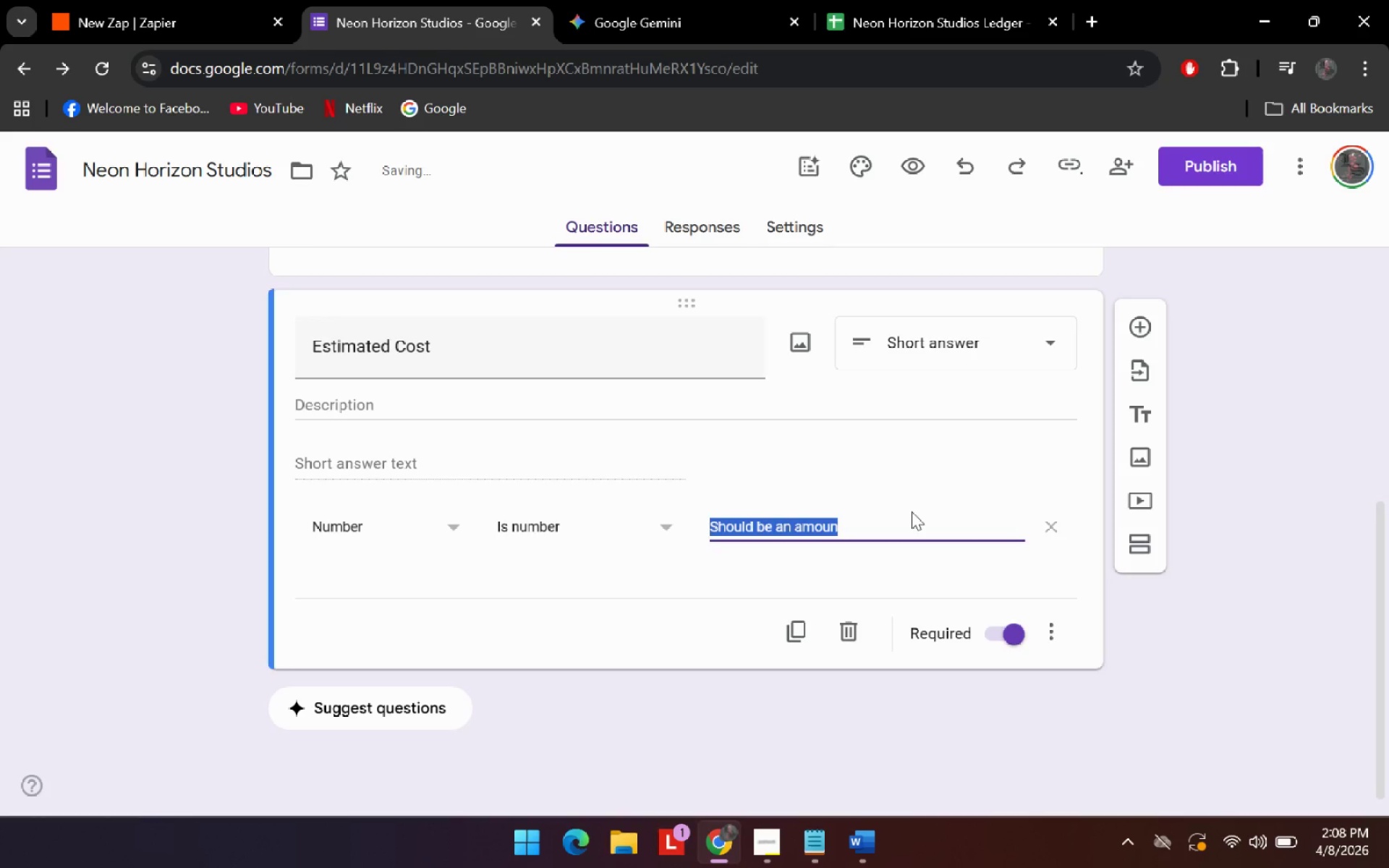 
key(Control+A)
 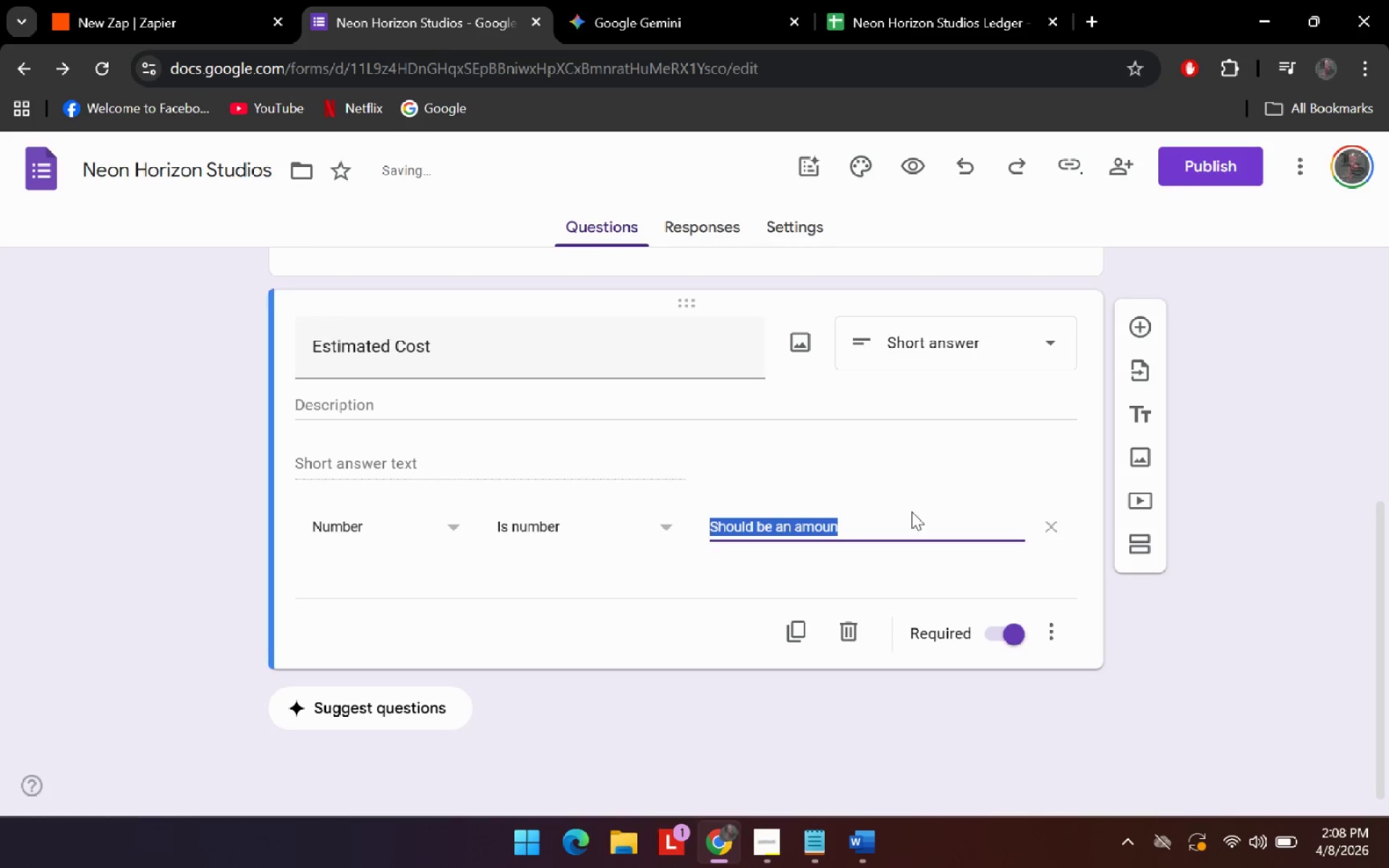 
type(In)
key(Backspace)
key(Backspace)
key(Backspace)
type(Invalud )
key(Backspace)
key(Backspace)
key(Backspace)
type(id U)
key(Backspace)
type(Input)
 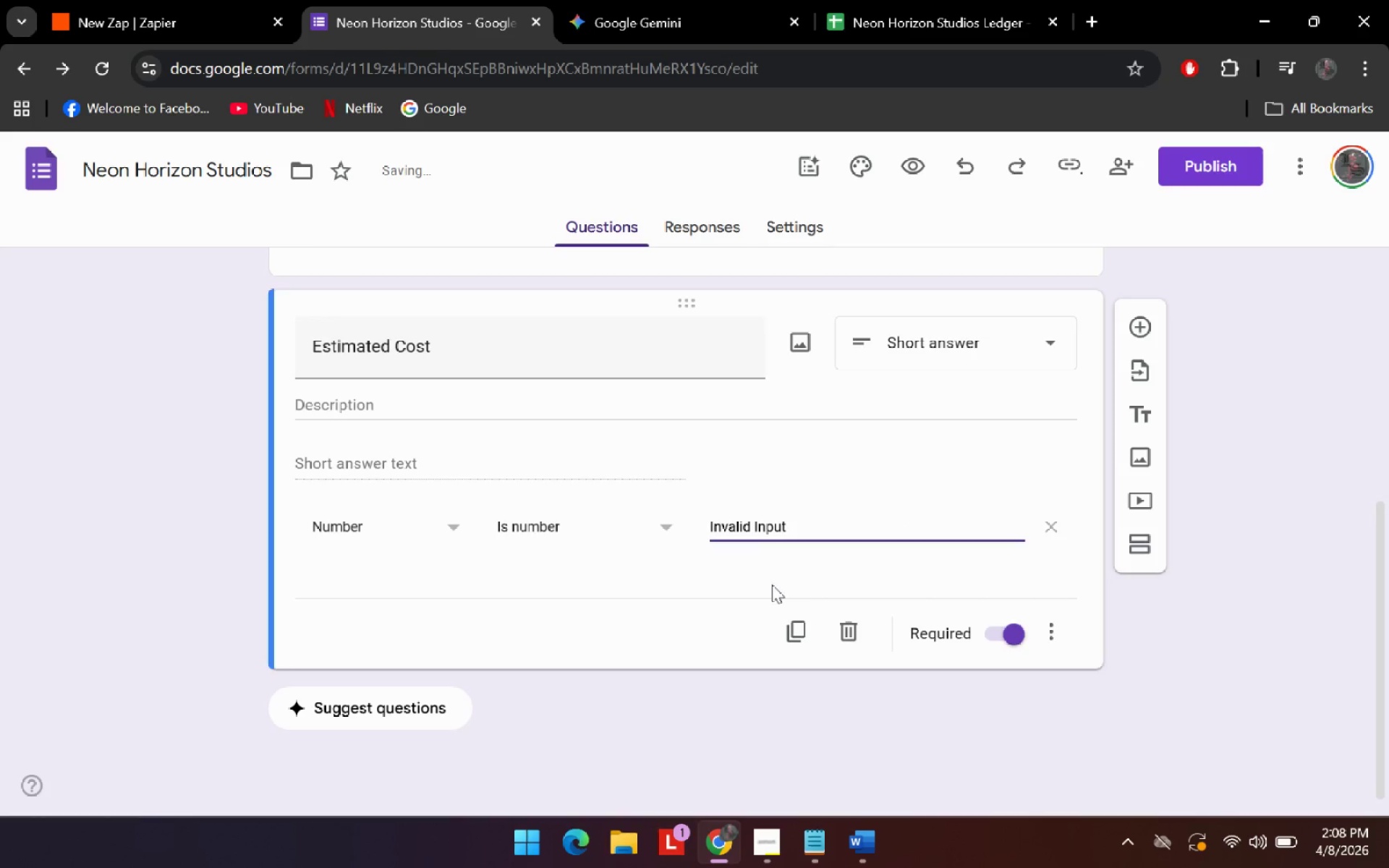 
left_click([532, 592])
 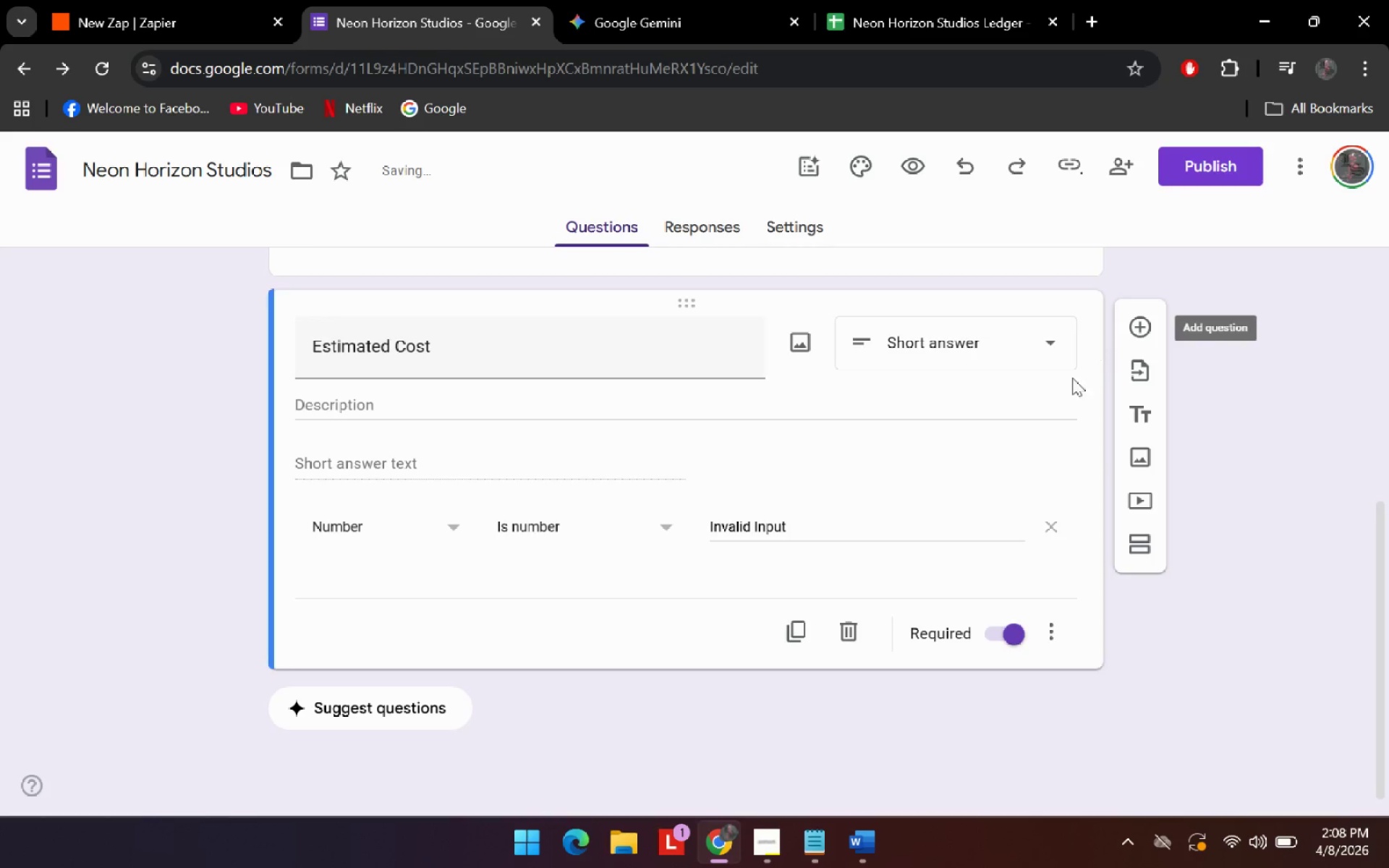 
left_click([1146, 327])
 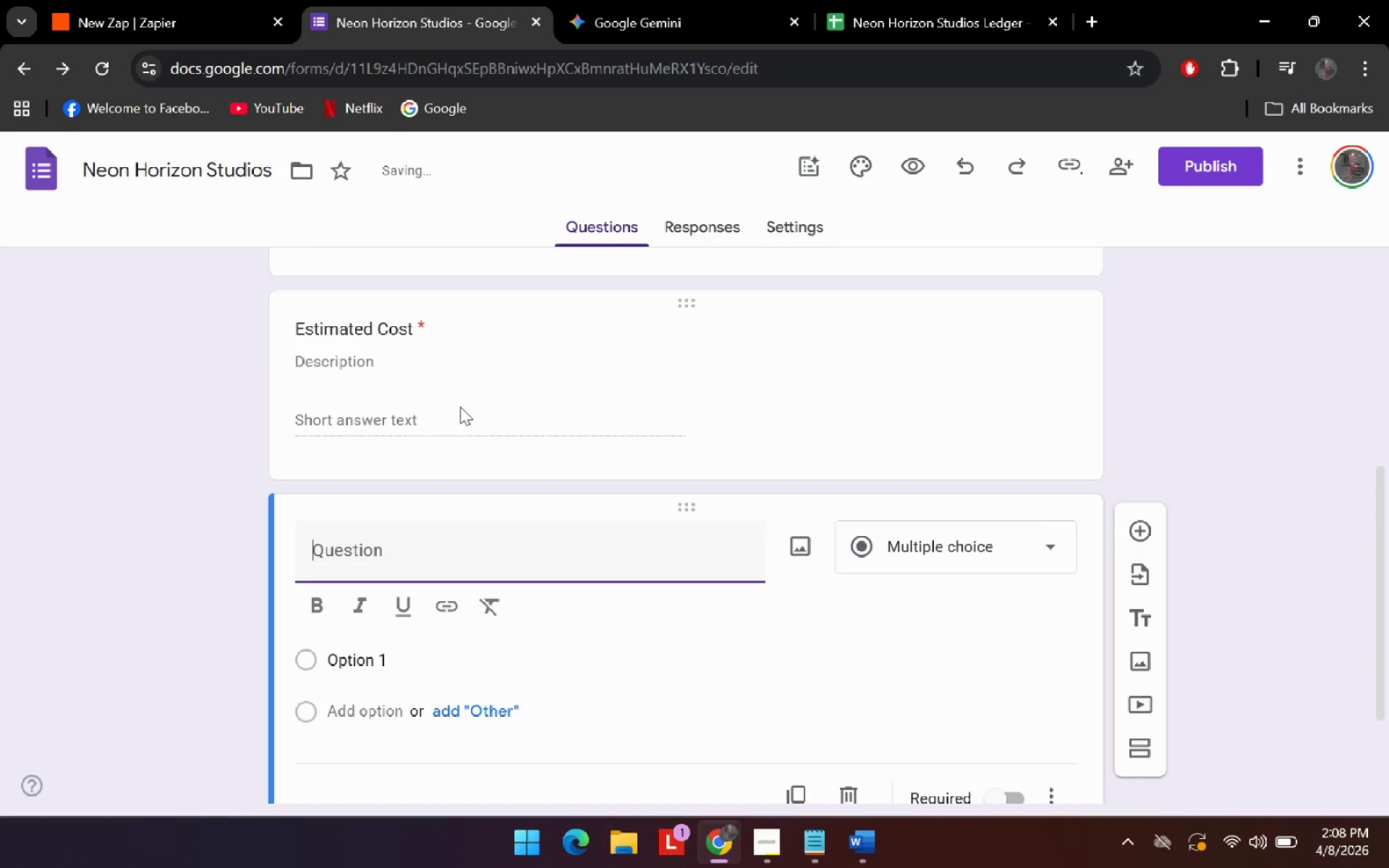 
scroll: coordinate [438, 401], scroll_direction: up, amount: 3.0
 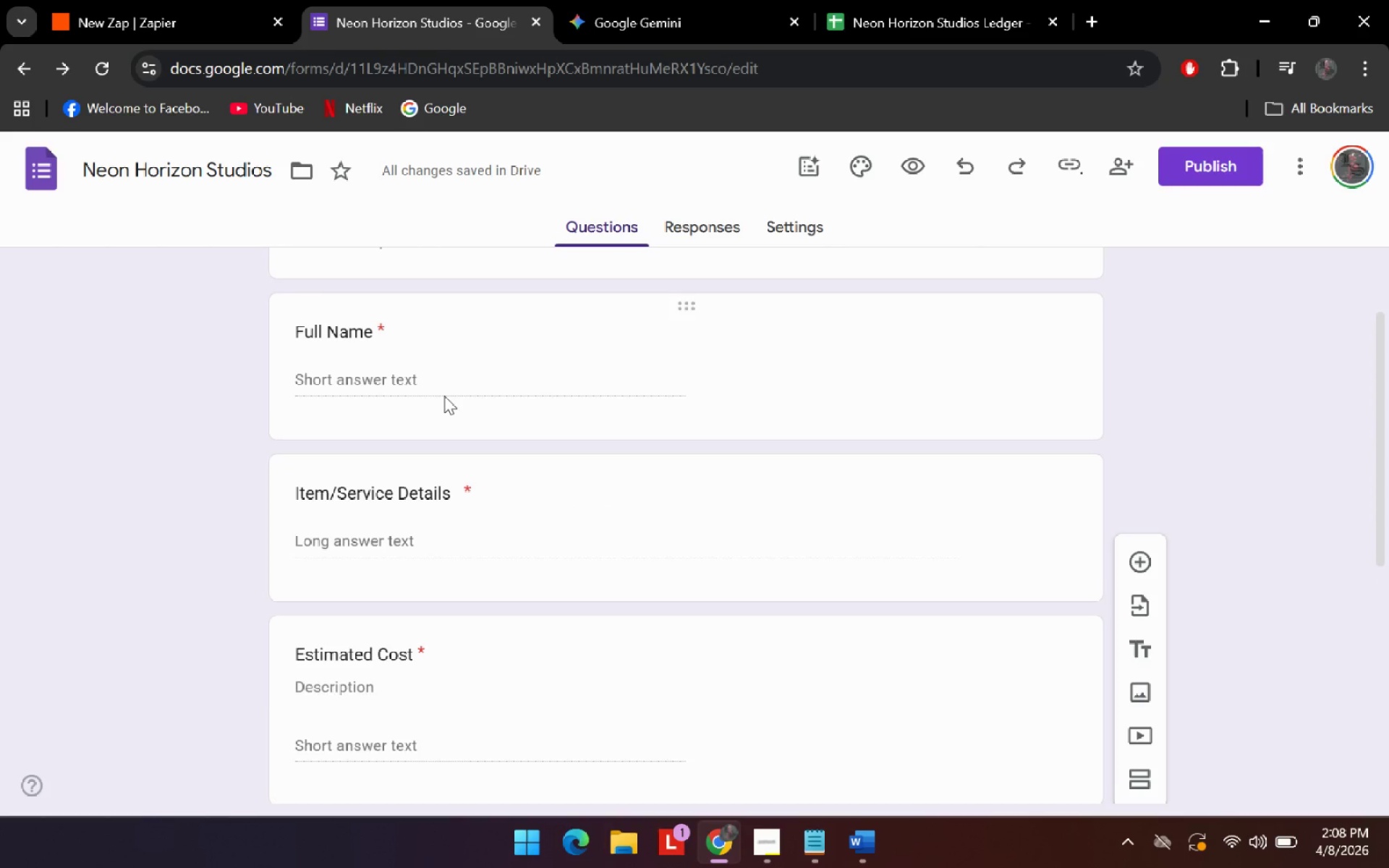 
scroll: coordinate [441, 404], scroll_direction: down, amount: 2.0
 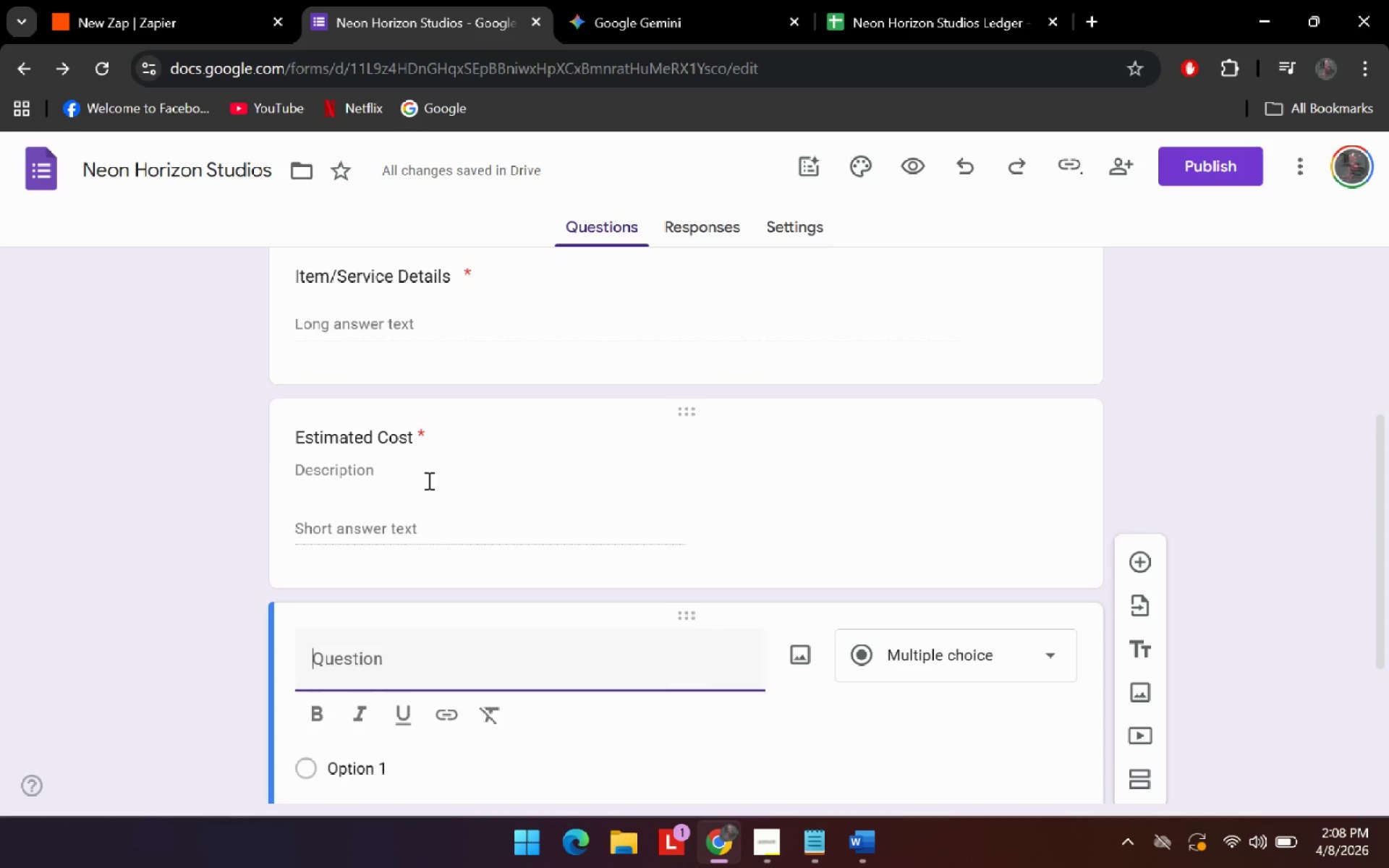 
left_click([375, 464])
 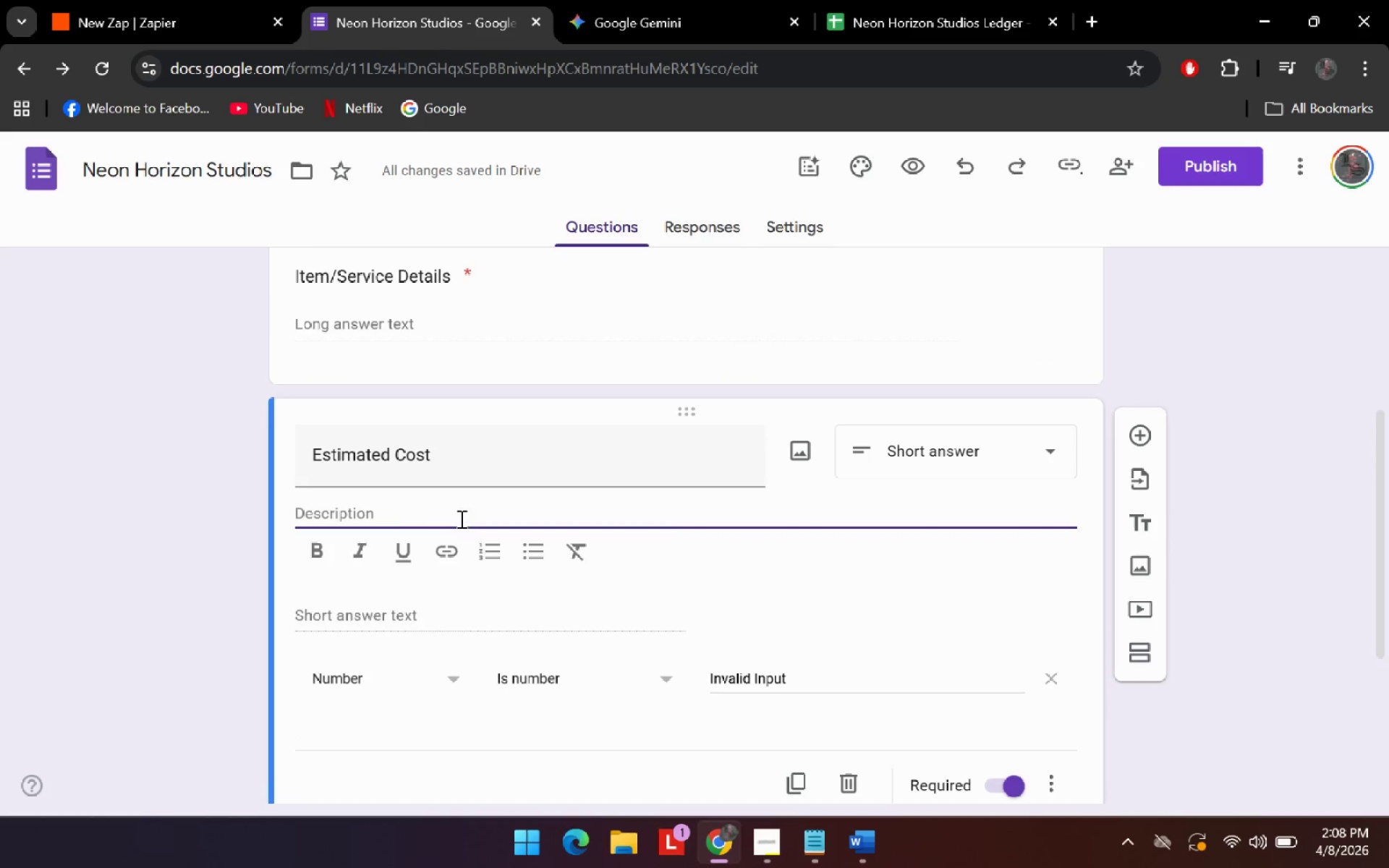 
left_click([396, 509])
 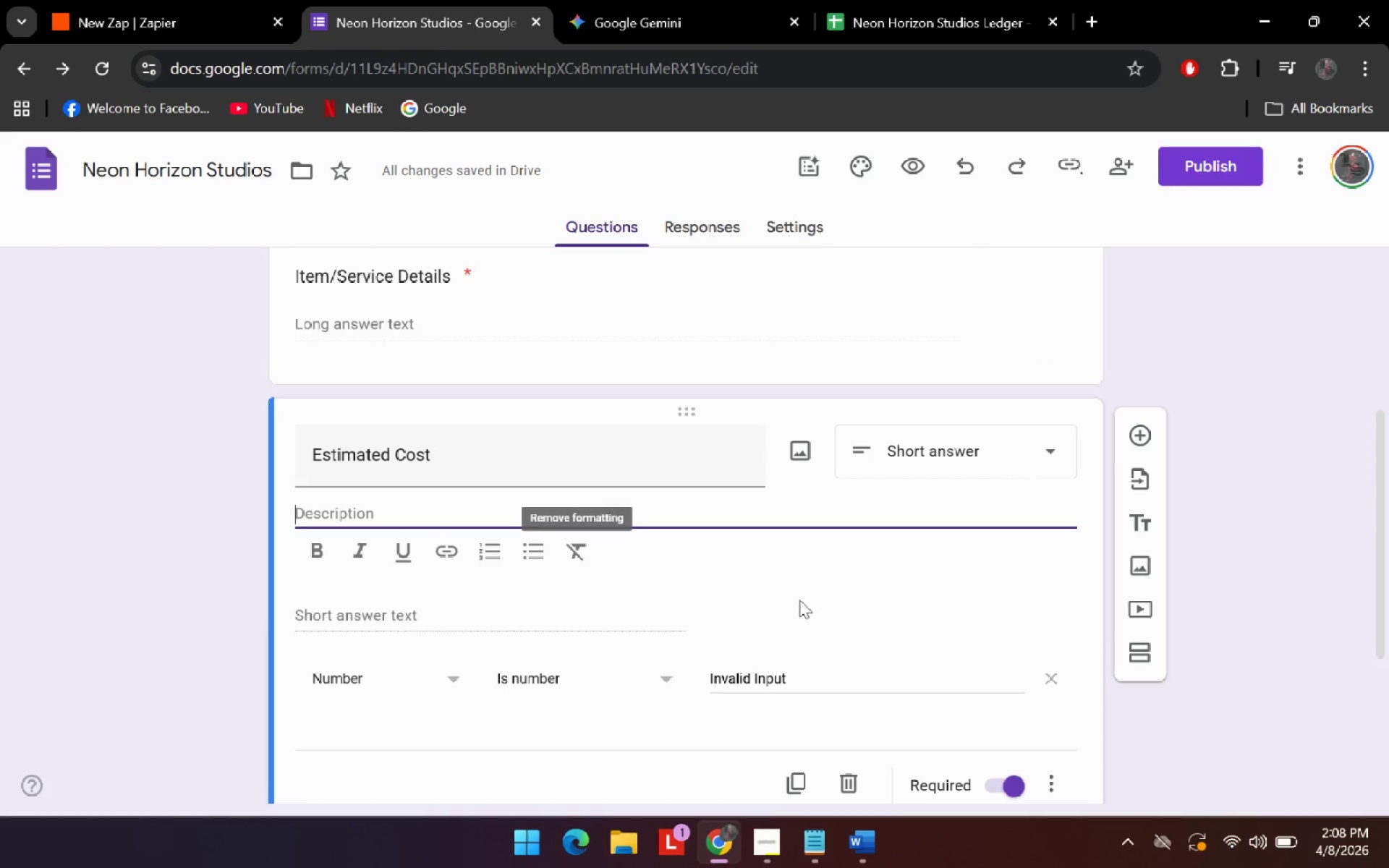 
scroll: coordinate [812, 604], scroll_direction: down, amount: 1.0
 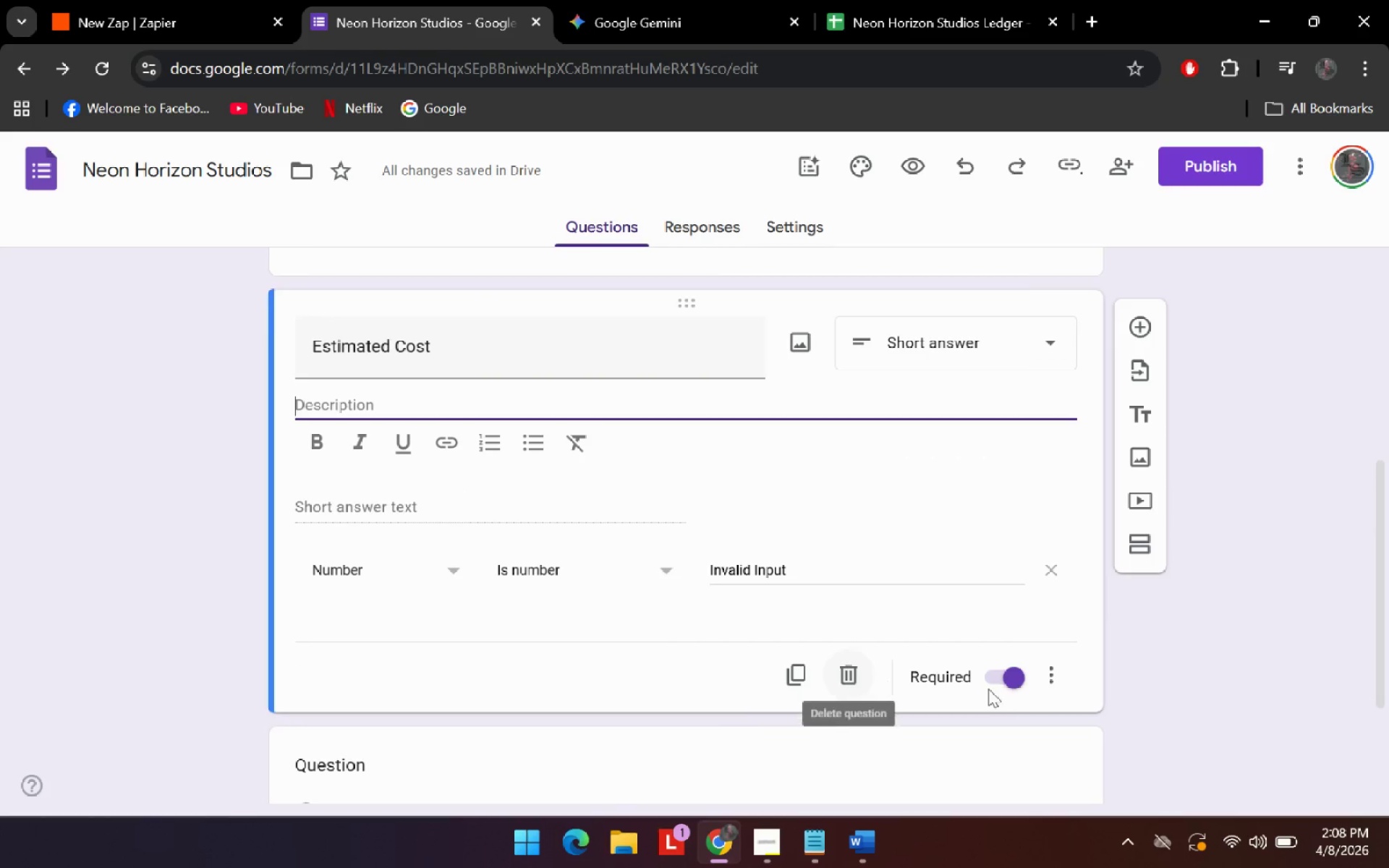 
left_click([1059, 678])
 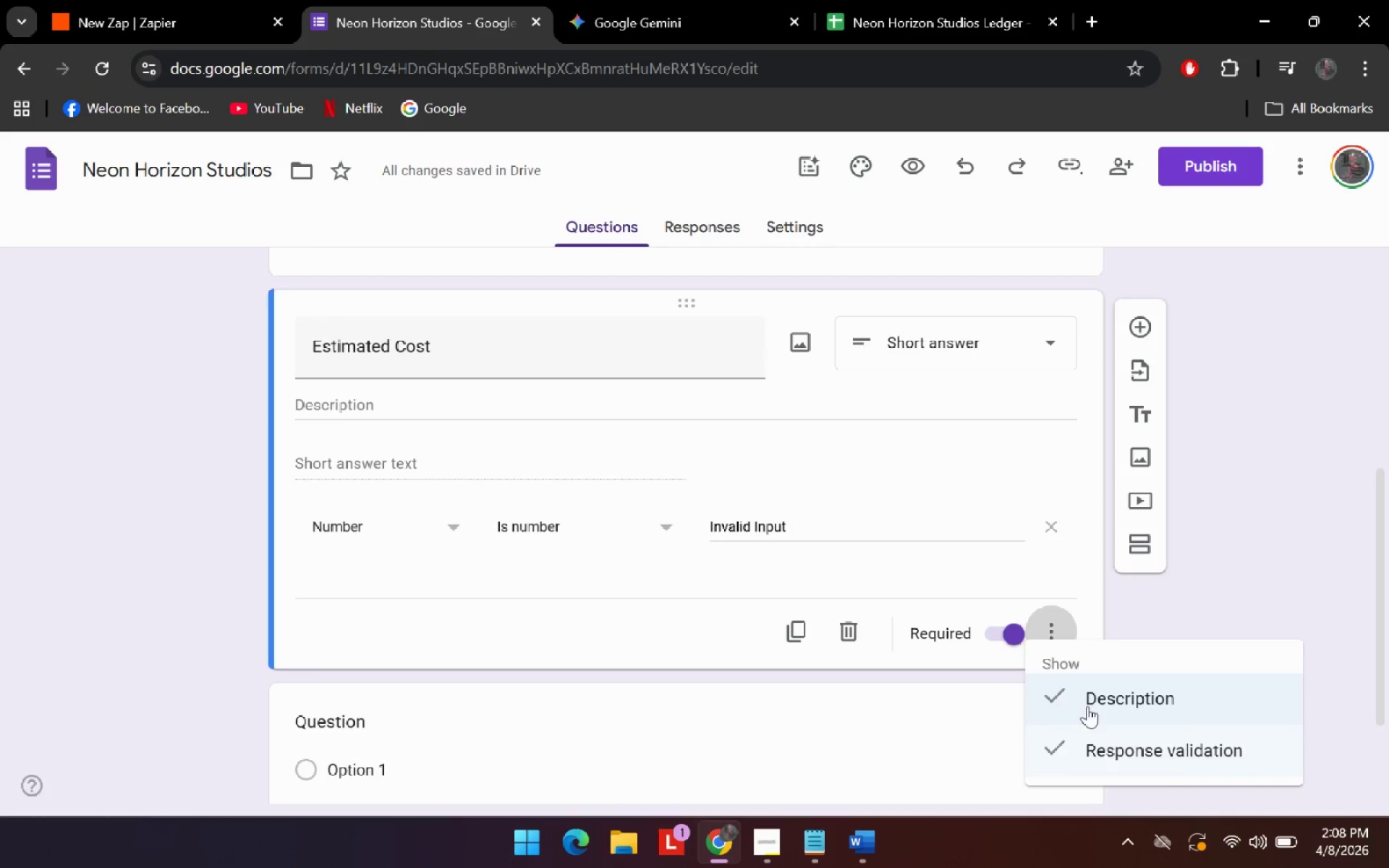 
left_click([1088, 707])
 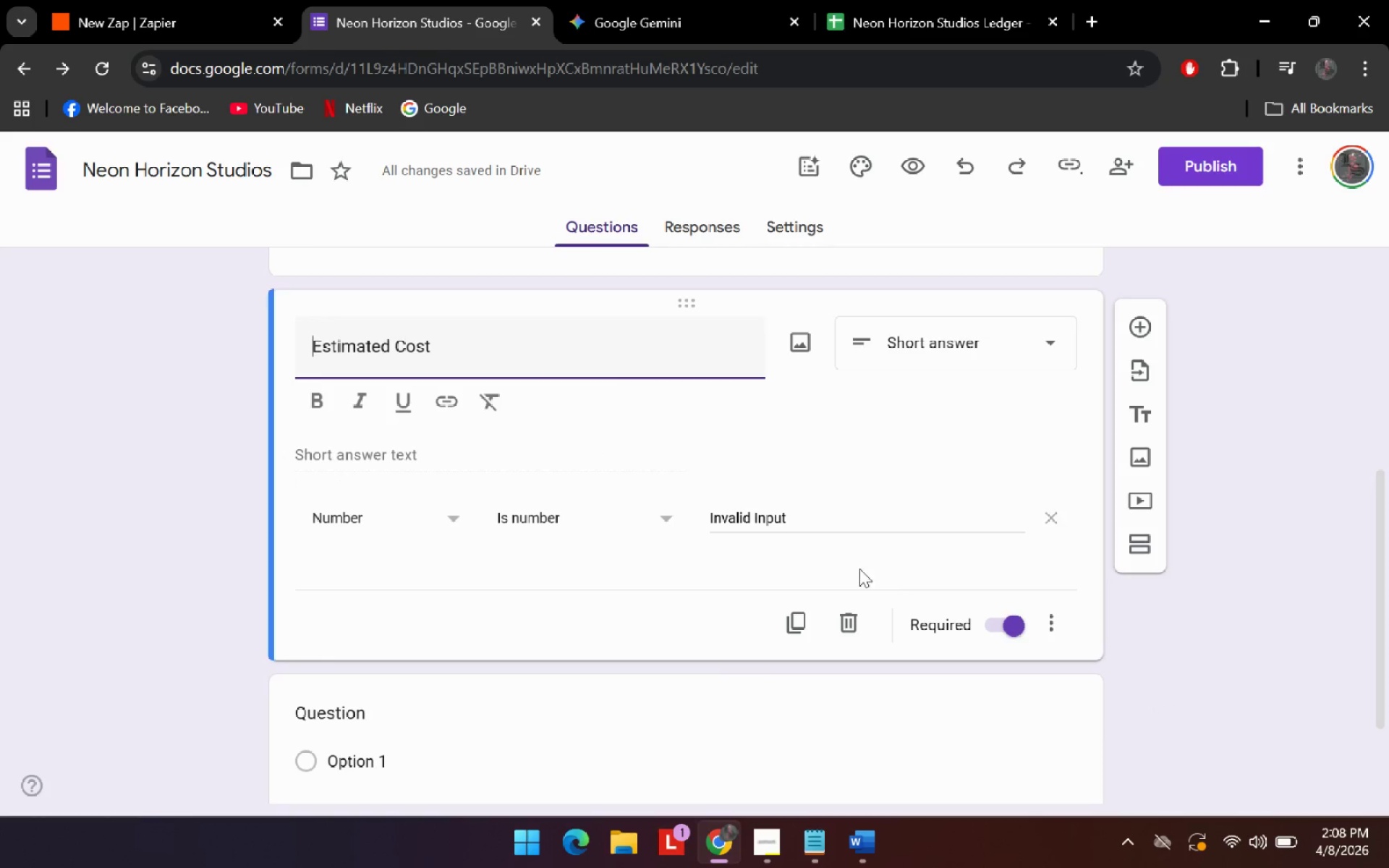 
left_click([718, 0])
 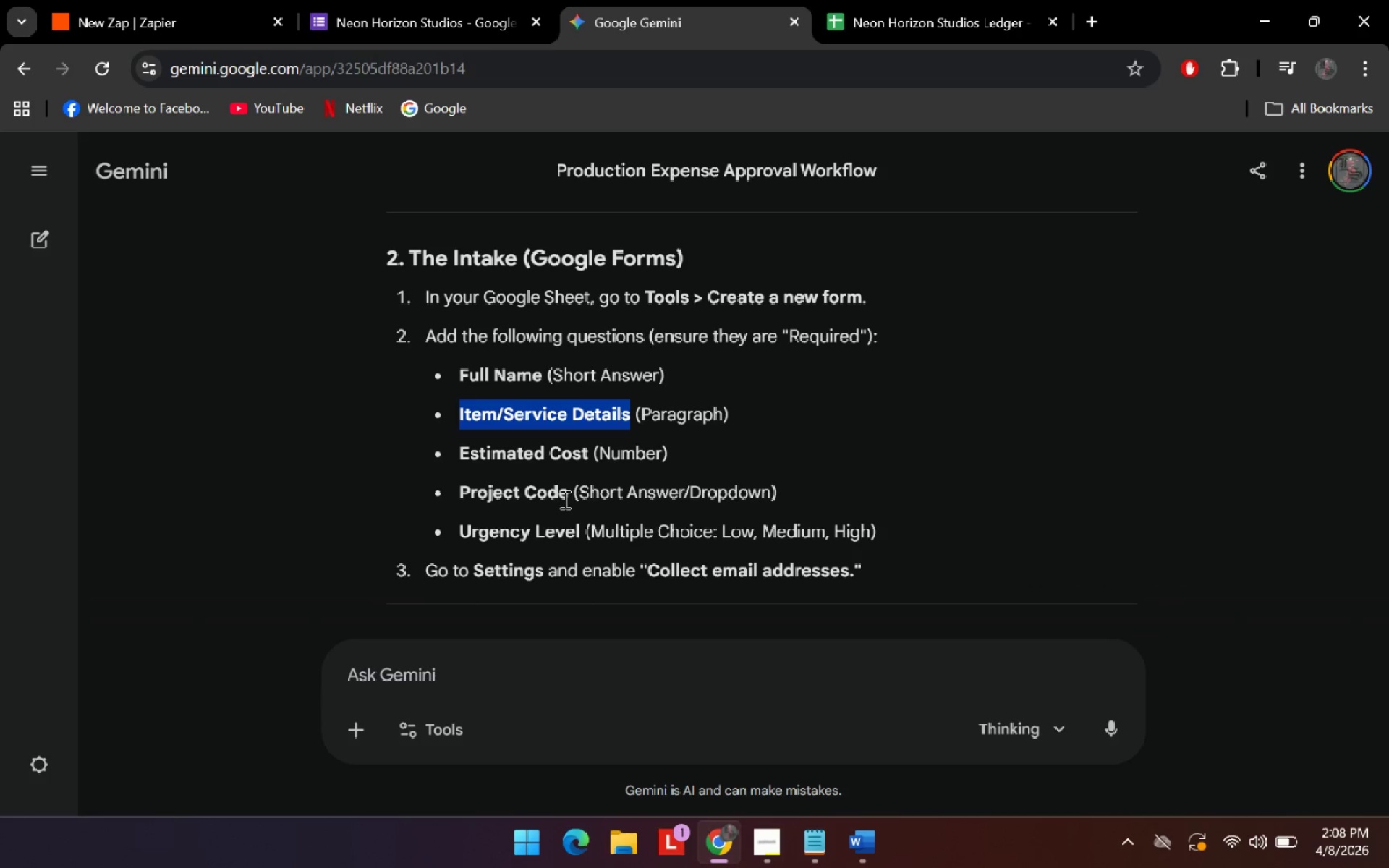 
scroll: coordinate [382, 514], scroll_direction: down, amount: 2.0
 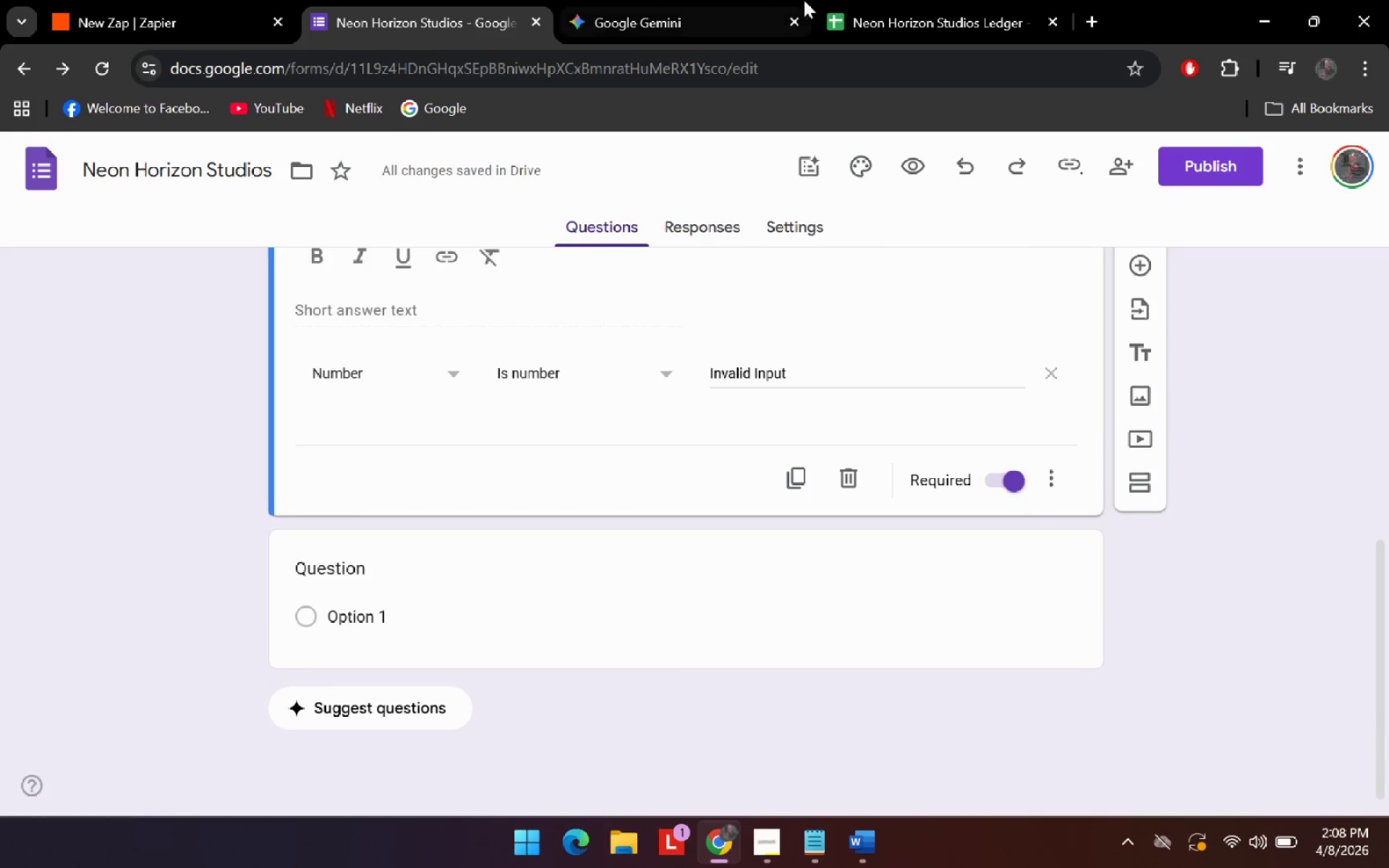 
left_click_drag(start_coordinate=[569, 498], to_coordinate=[451, 494])
 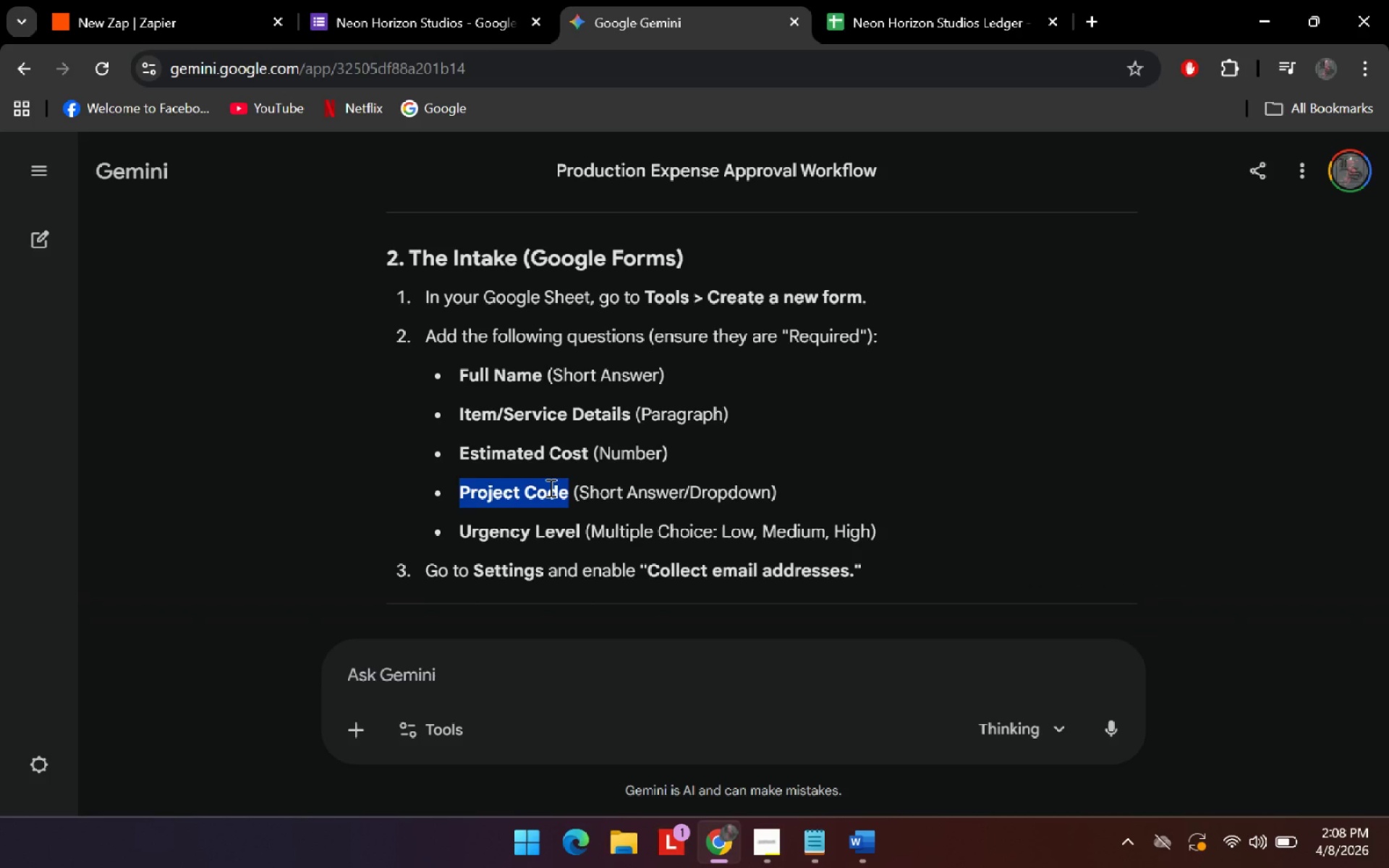 
key(Control+C)
 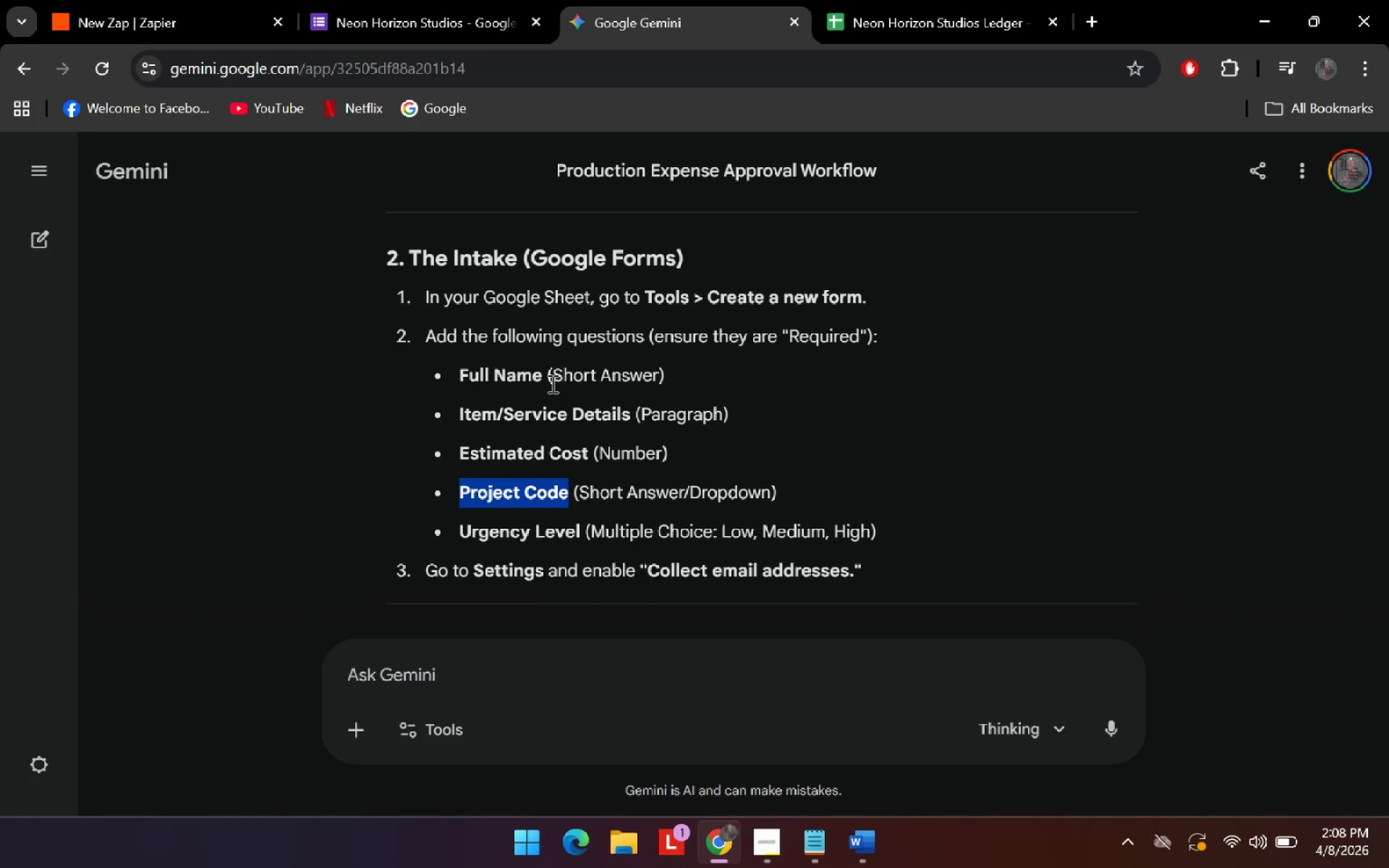 
key(Control+C)
 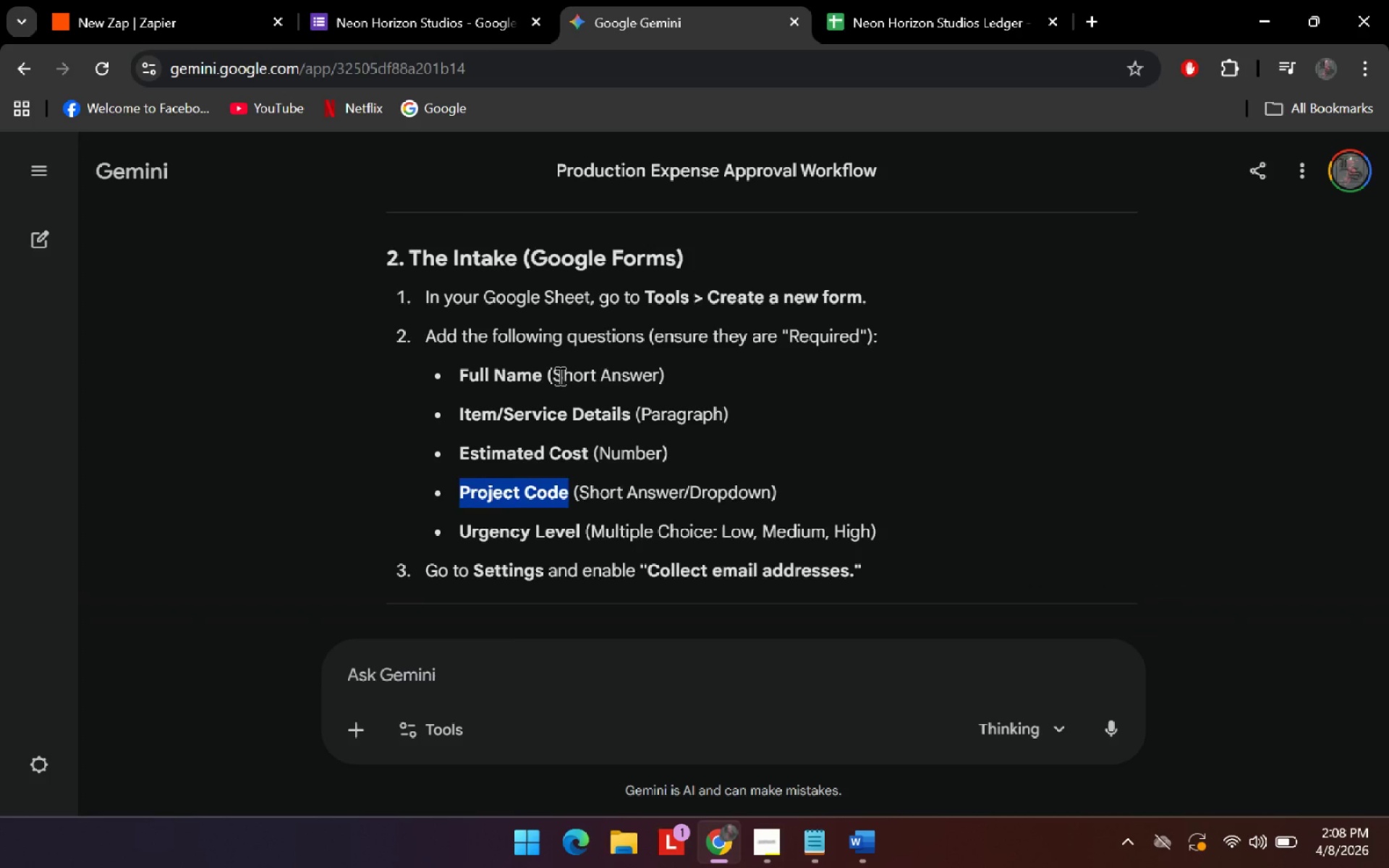 
scroll: coordinate [558, 375], scroll_direction: down, amount: 2.0
 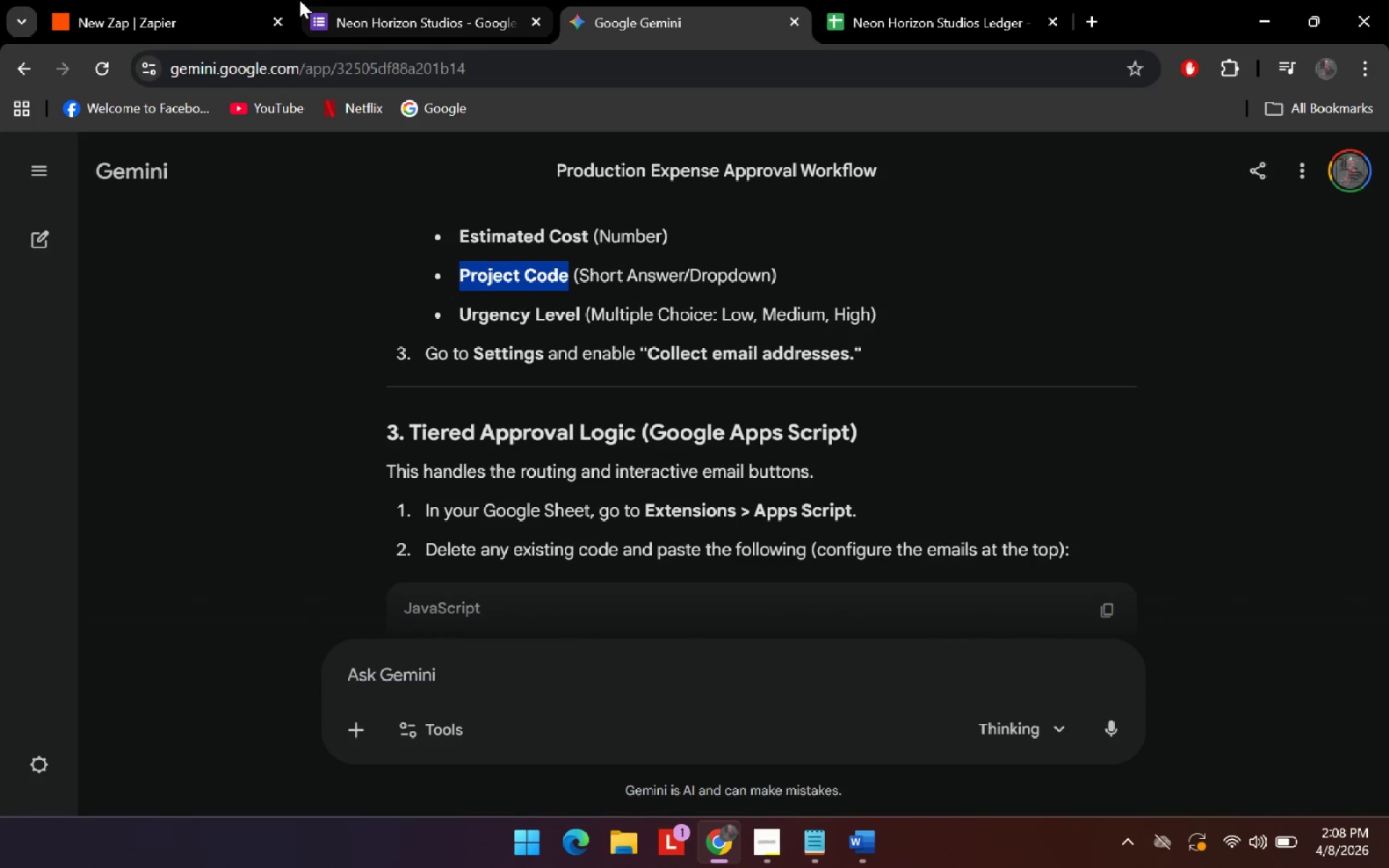 
left_click([487, 2])
 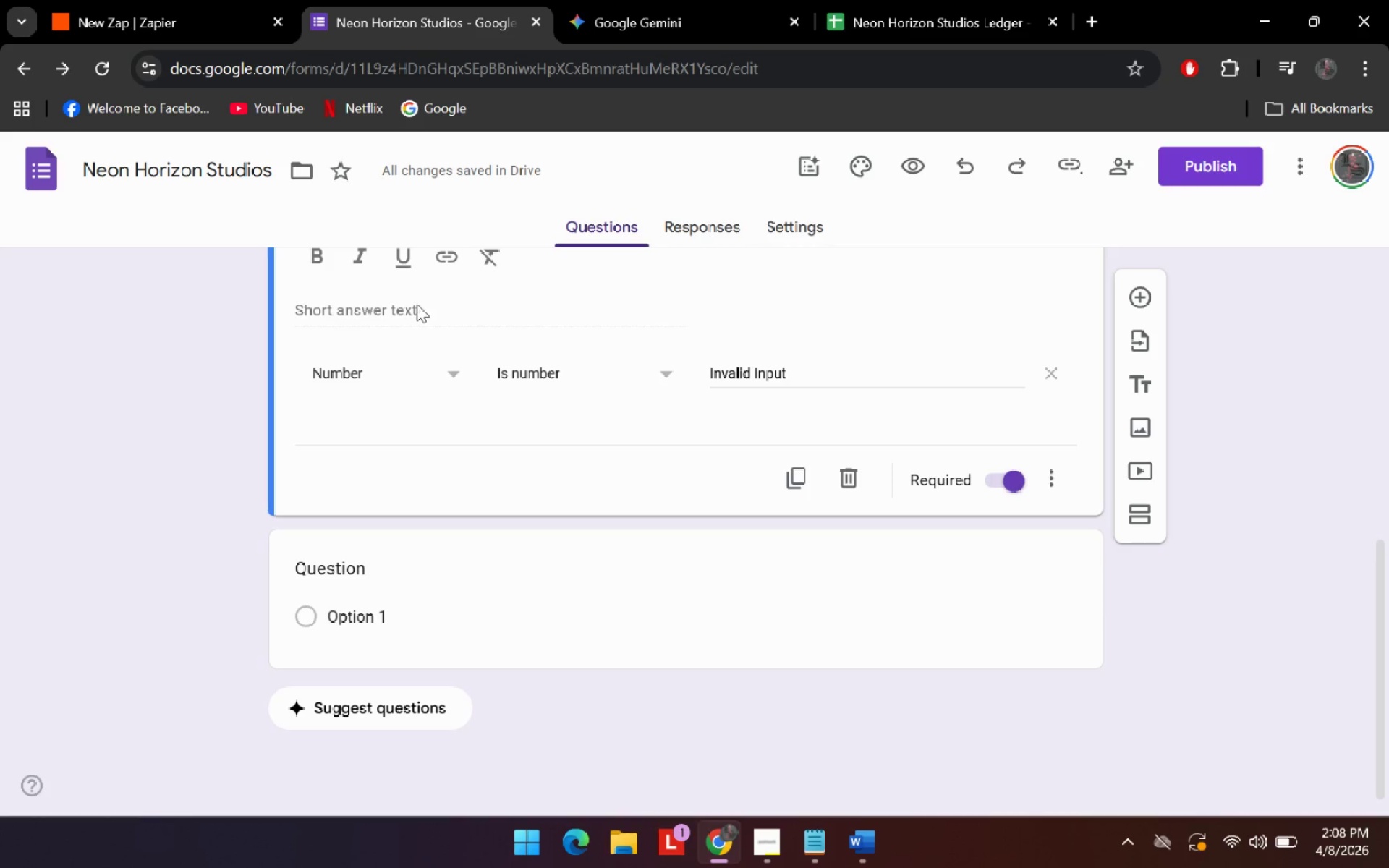 
scroll: coordinate [423, 326], scroll_direction: up, amount: 3.0
 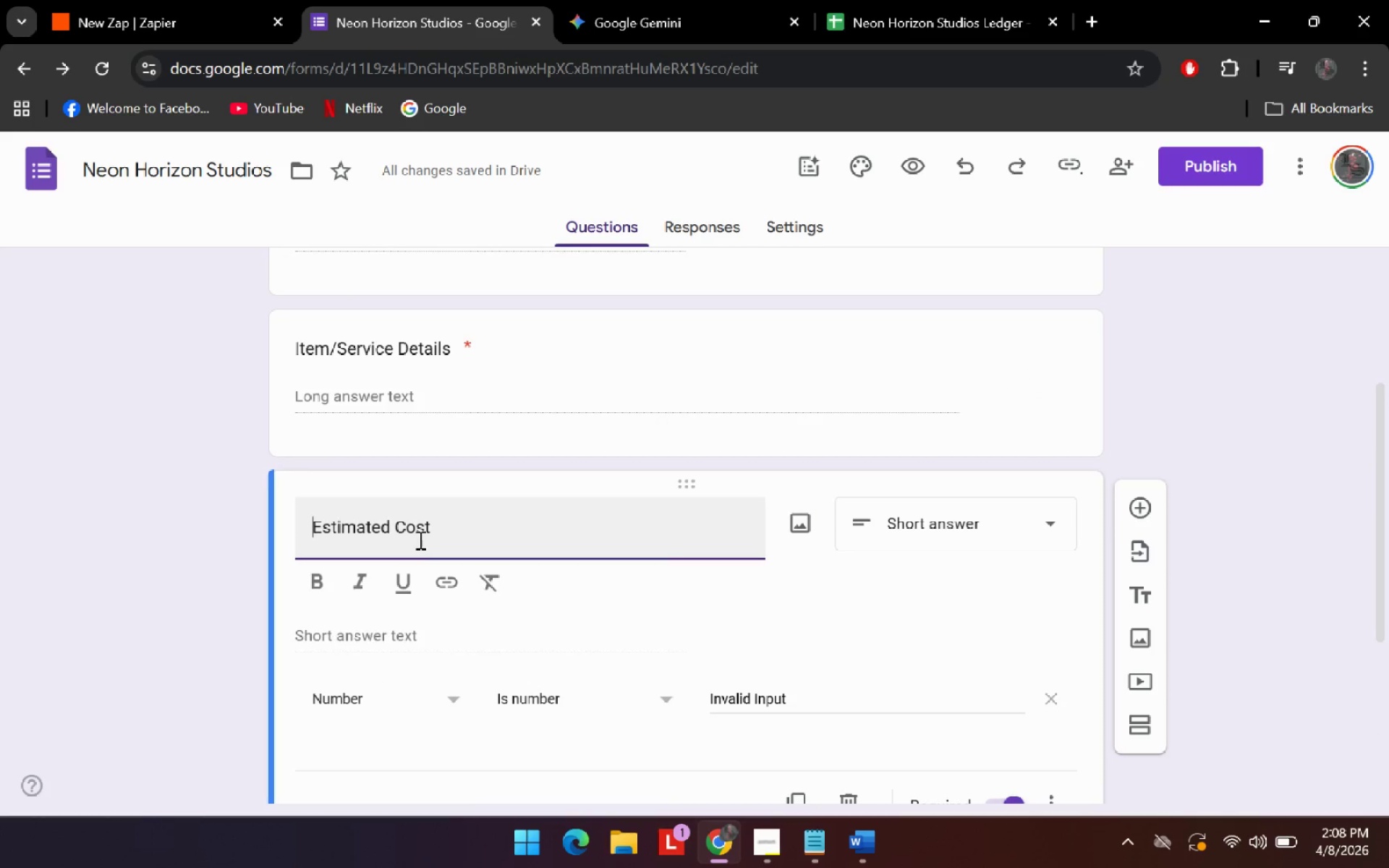 
scroll: coordinate [419, 540], scroll_direction: down, amount: 3.0
 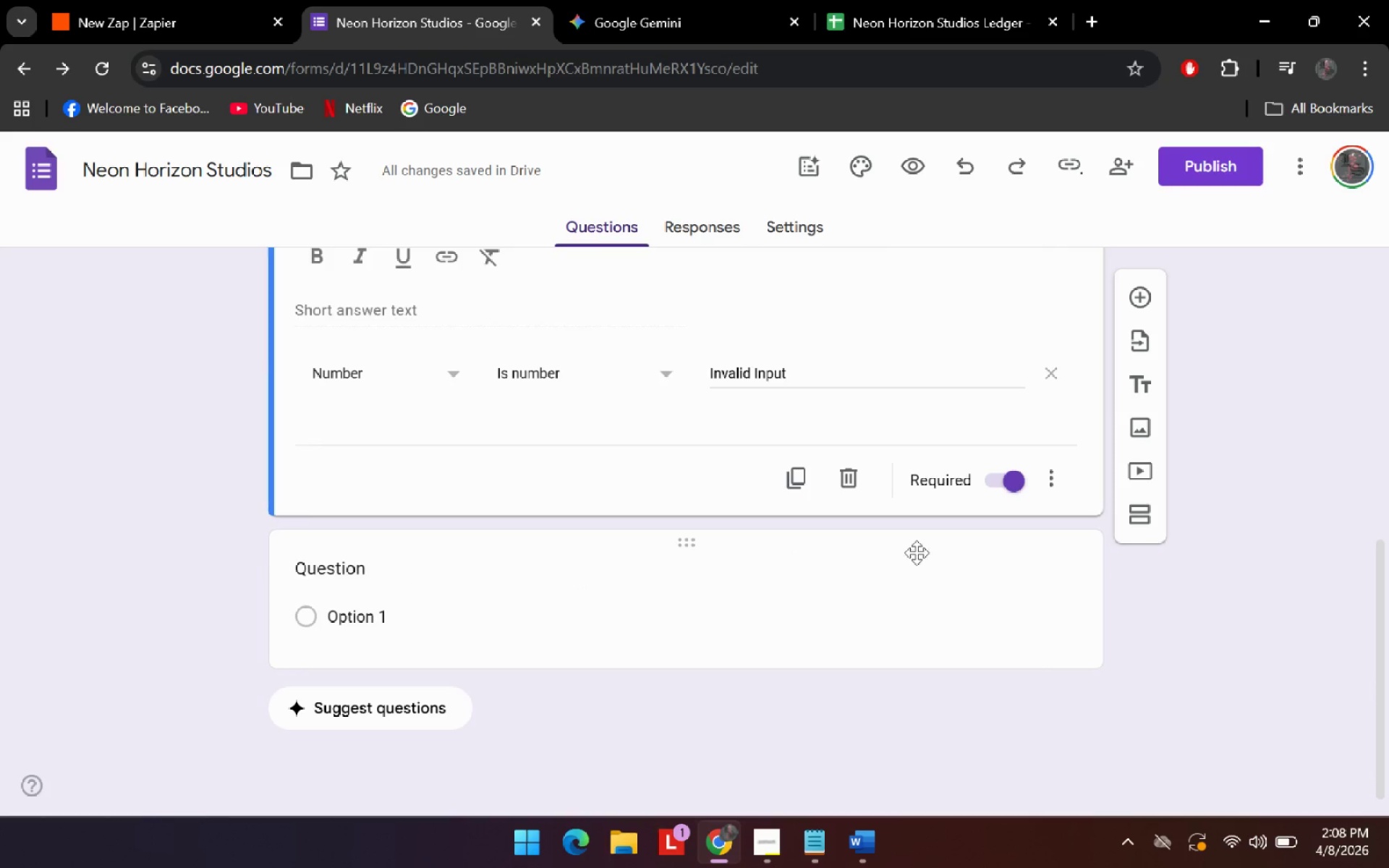 
left_click([796, 587])
 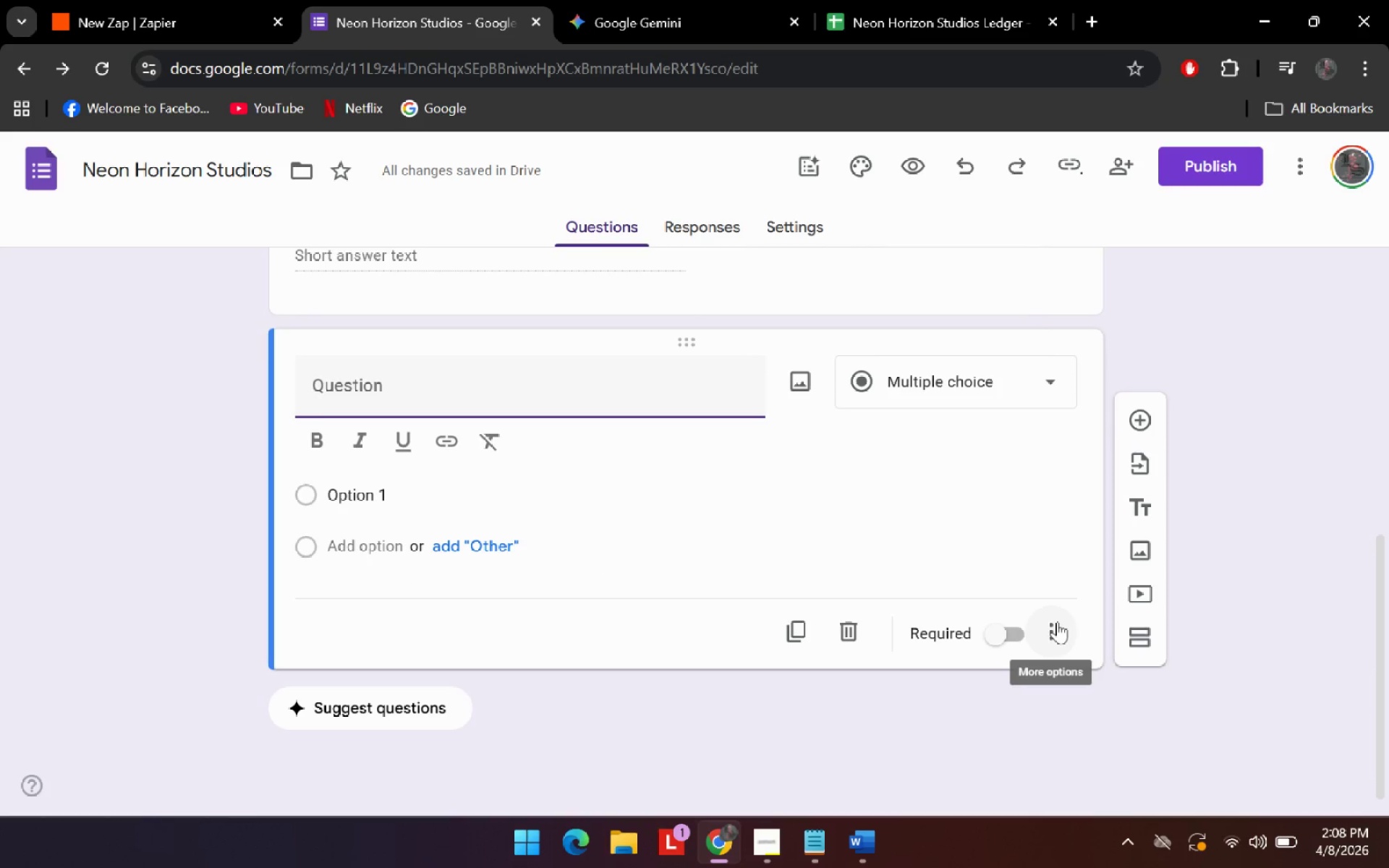 
left_click([1016, 399])
 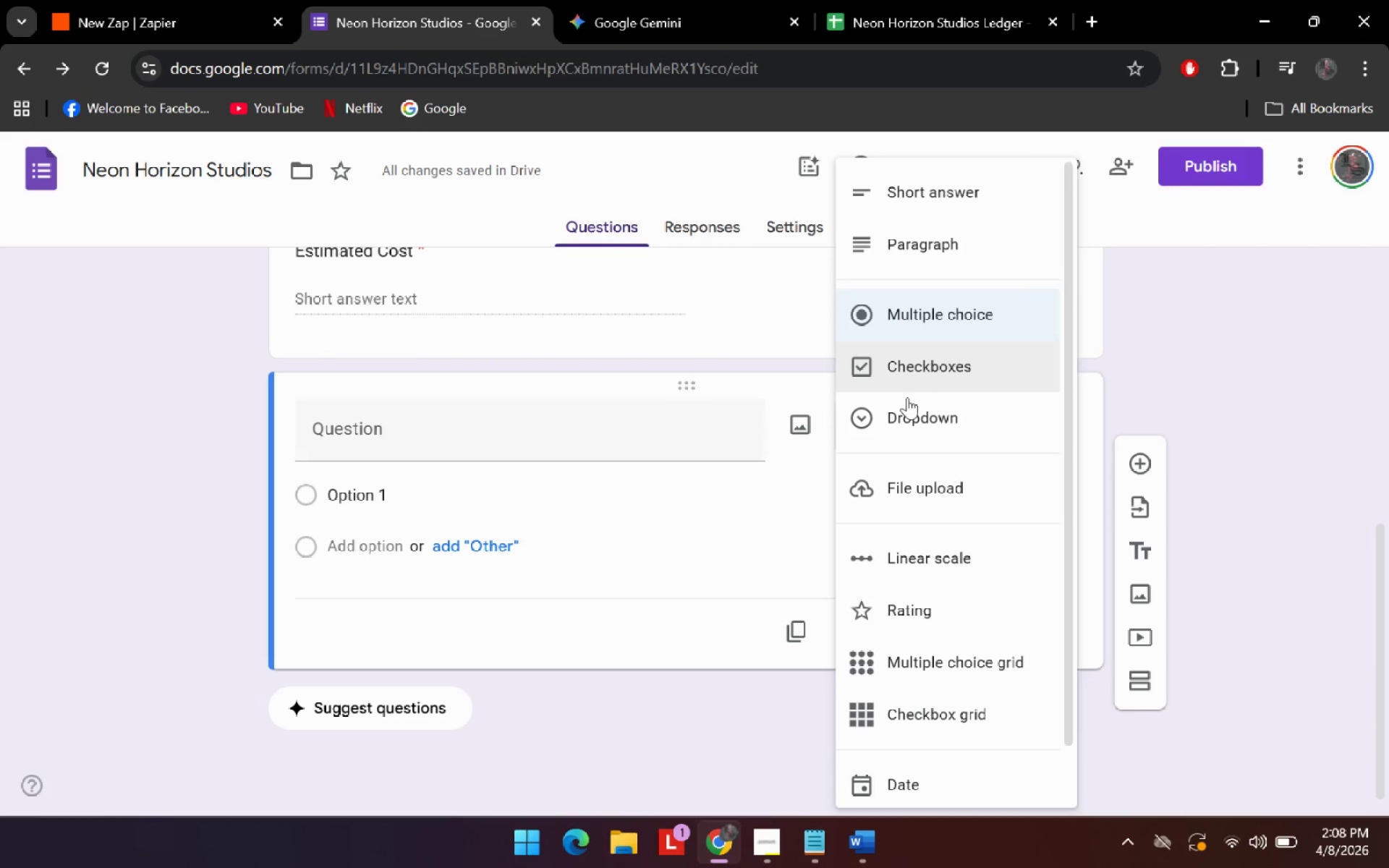 
left_click([907, 420])
 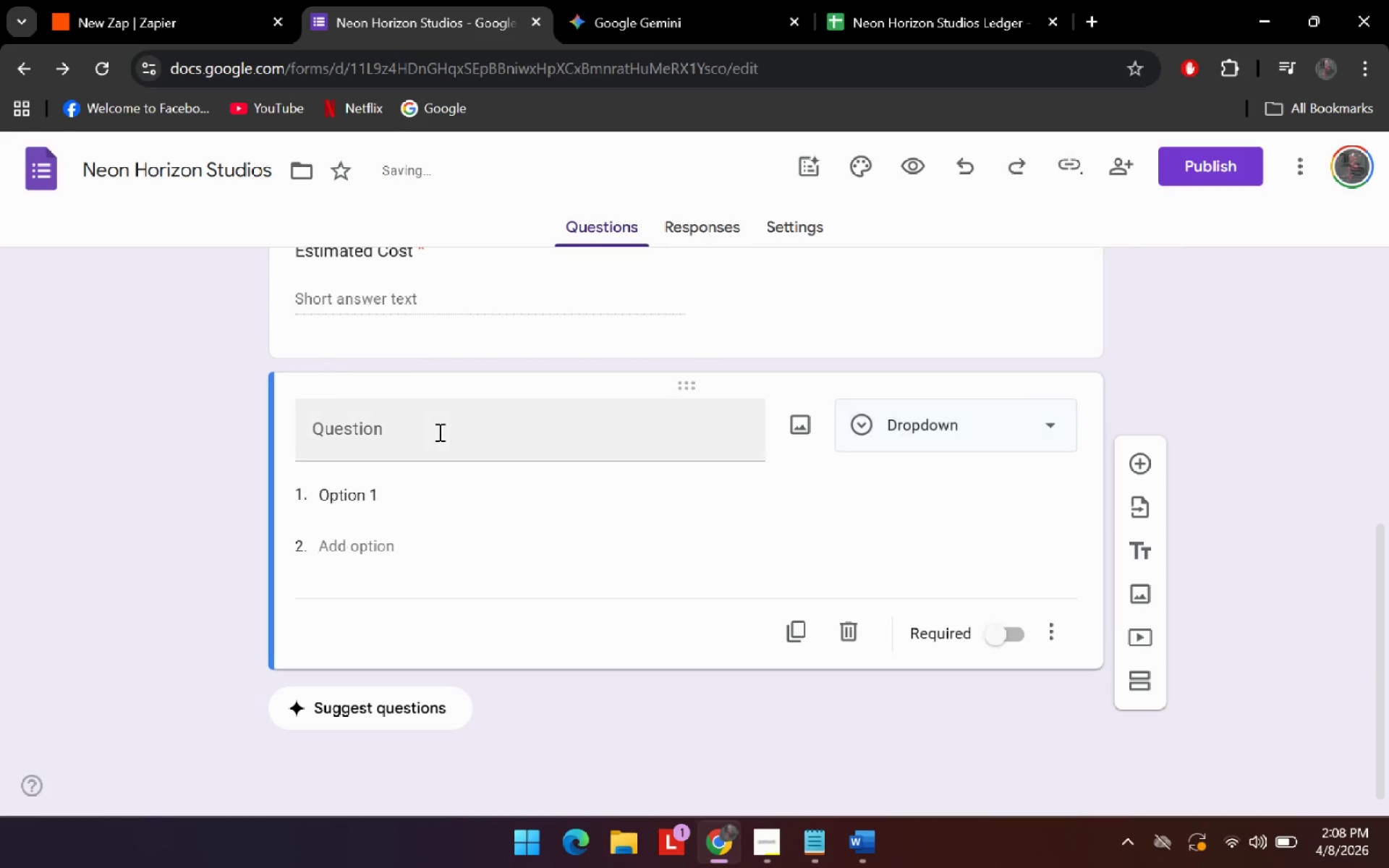 
left_click([438, 432])
 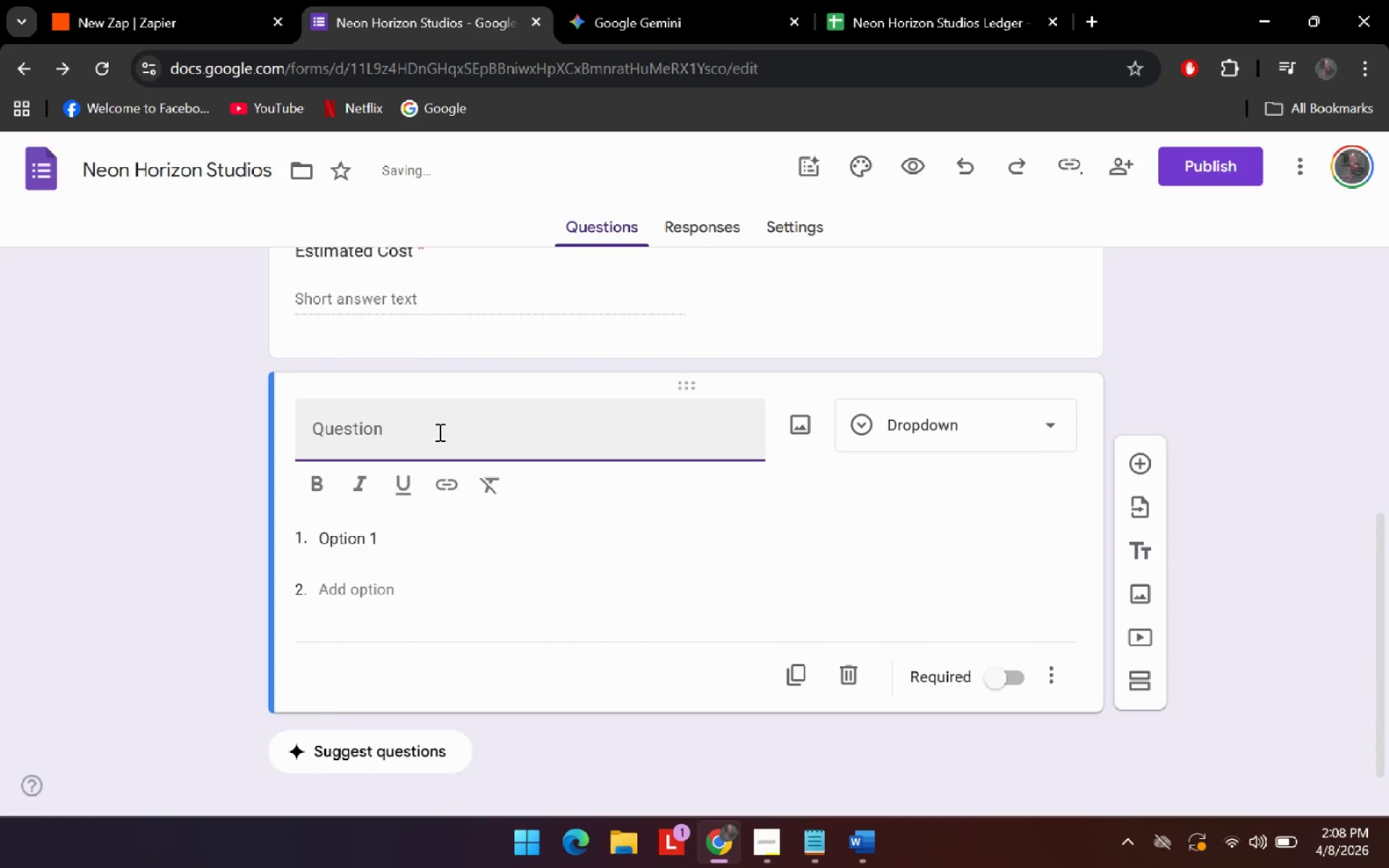 
key(Control+V)
 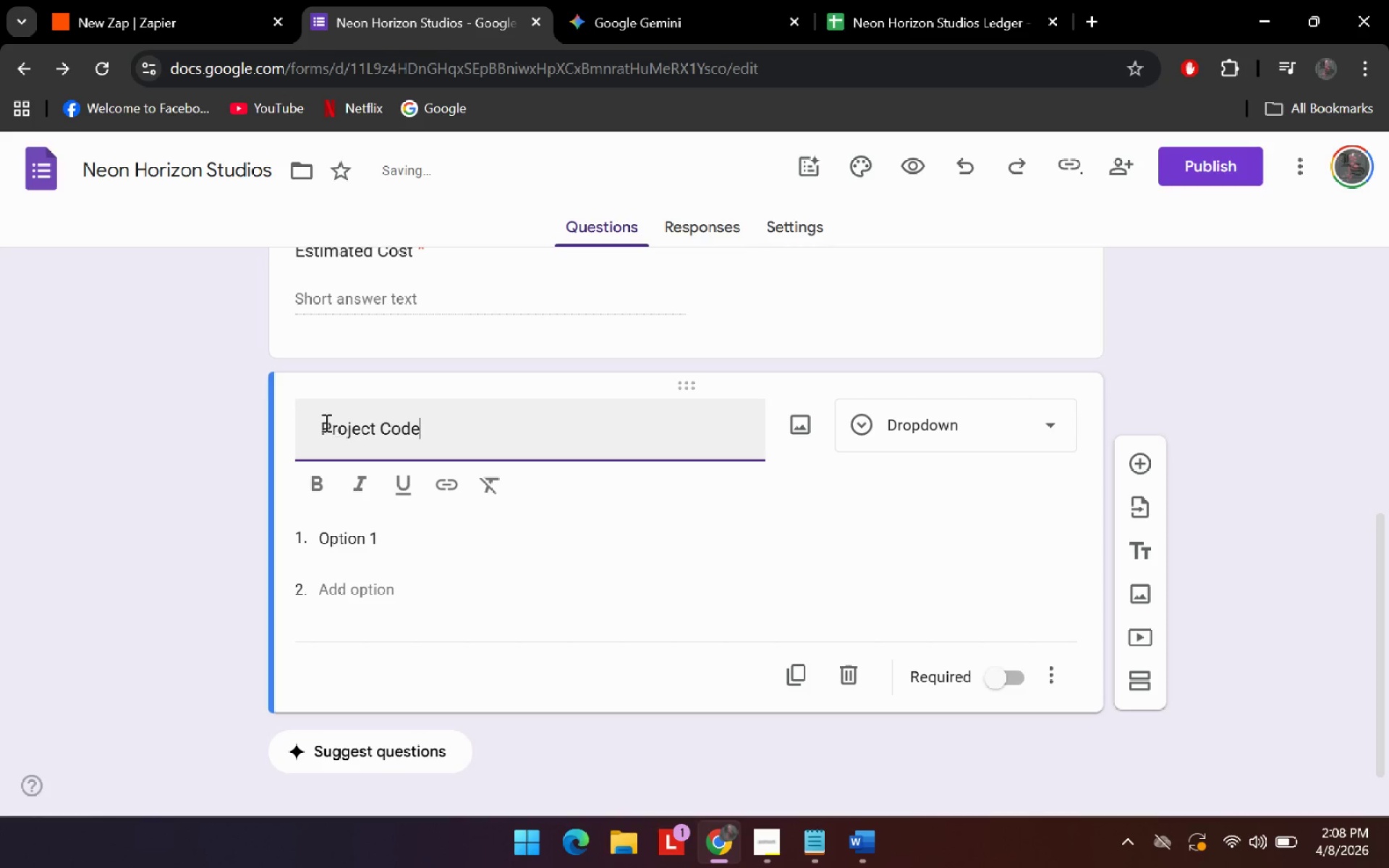 
left_click([325, 422])
 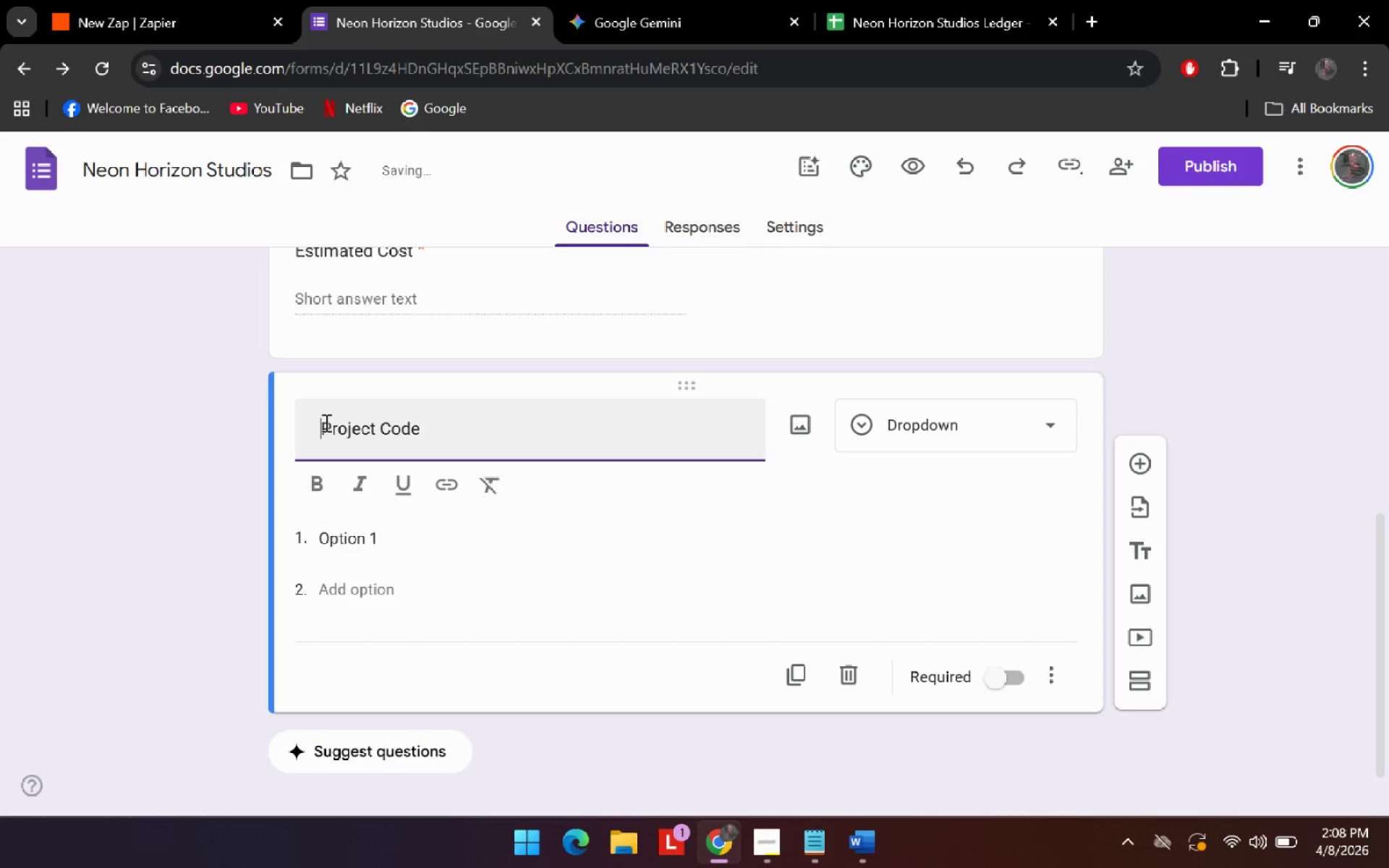 
key(Backspace)
 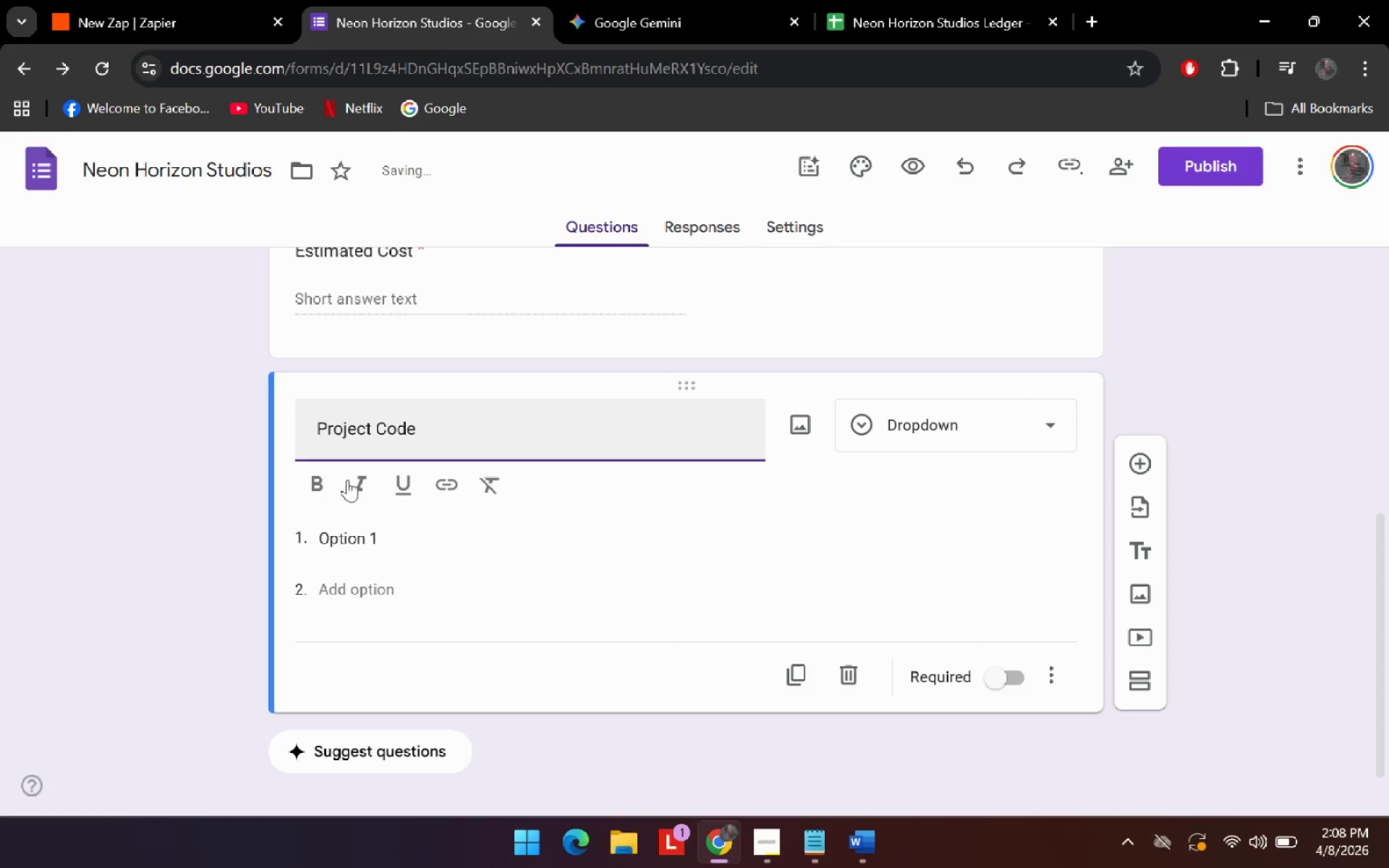 
key(Backspace)
 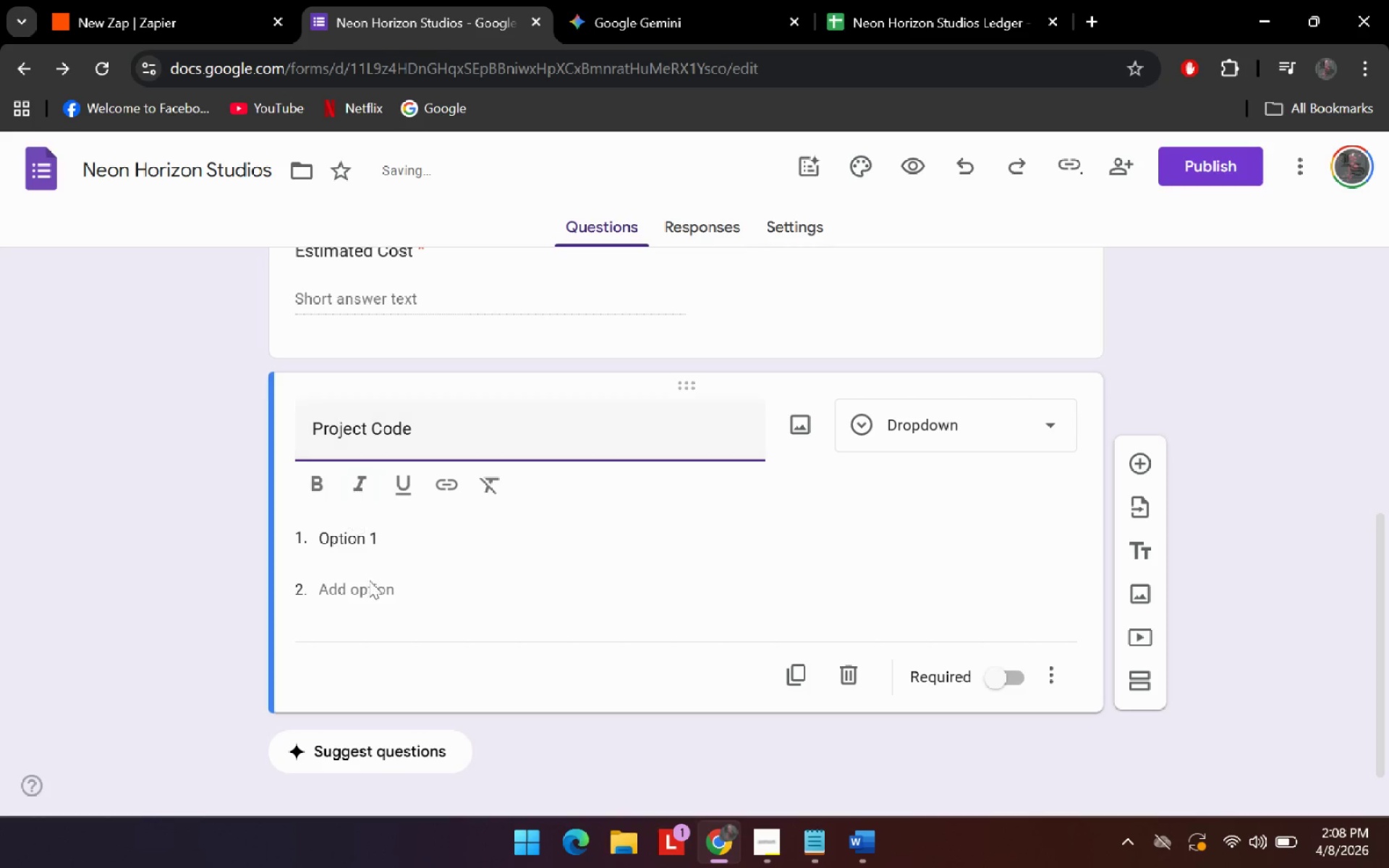 
key(Backspace)
 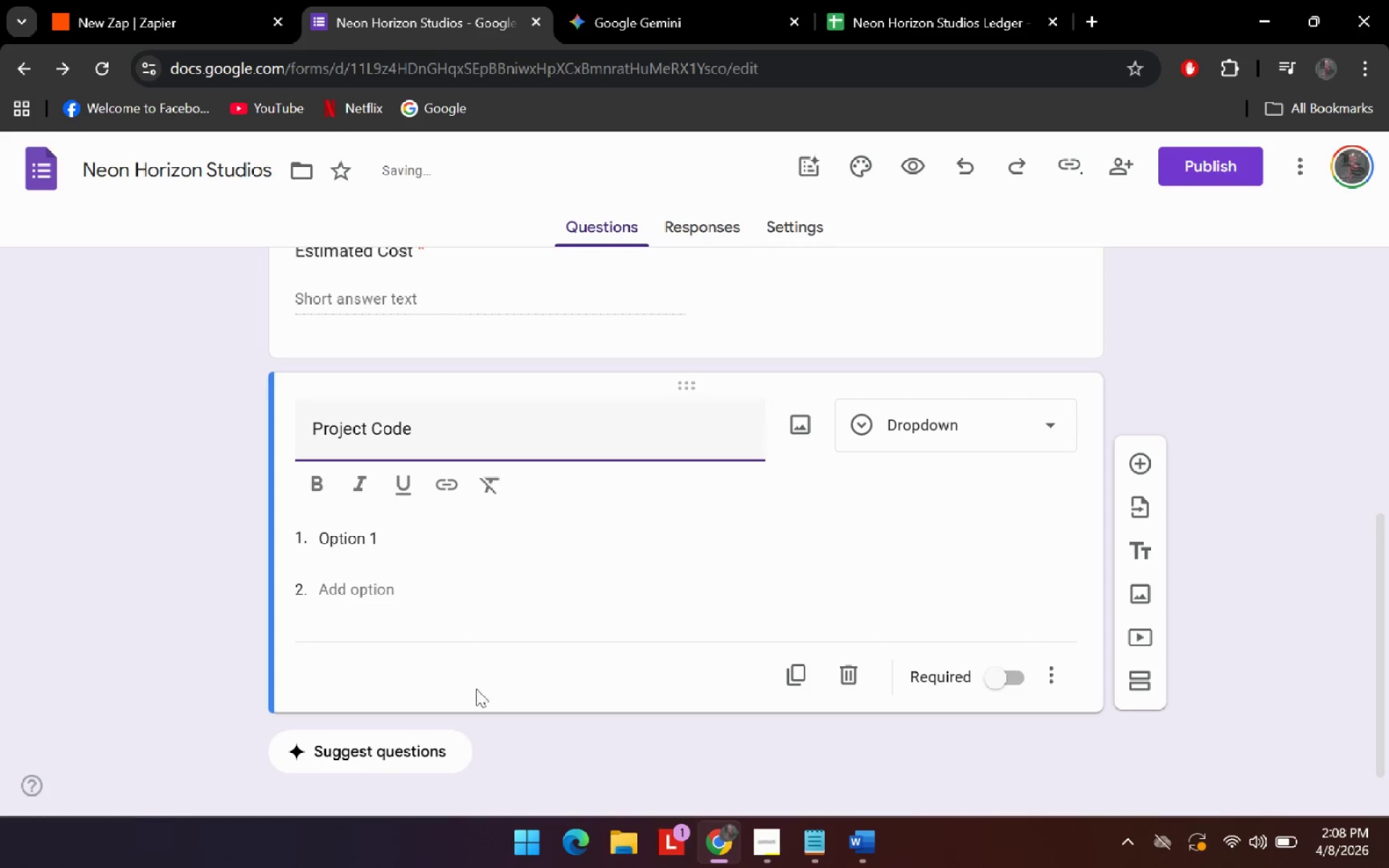 
key(Backspace)
 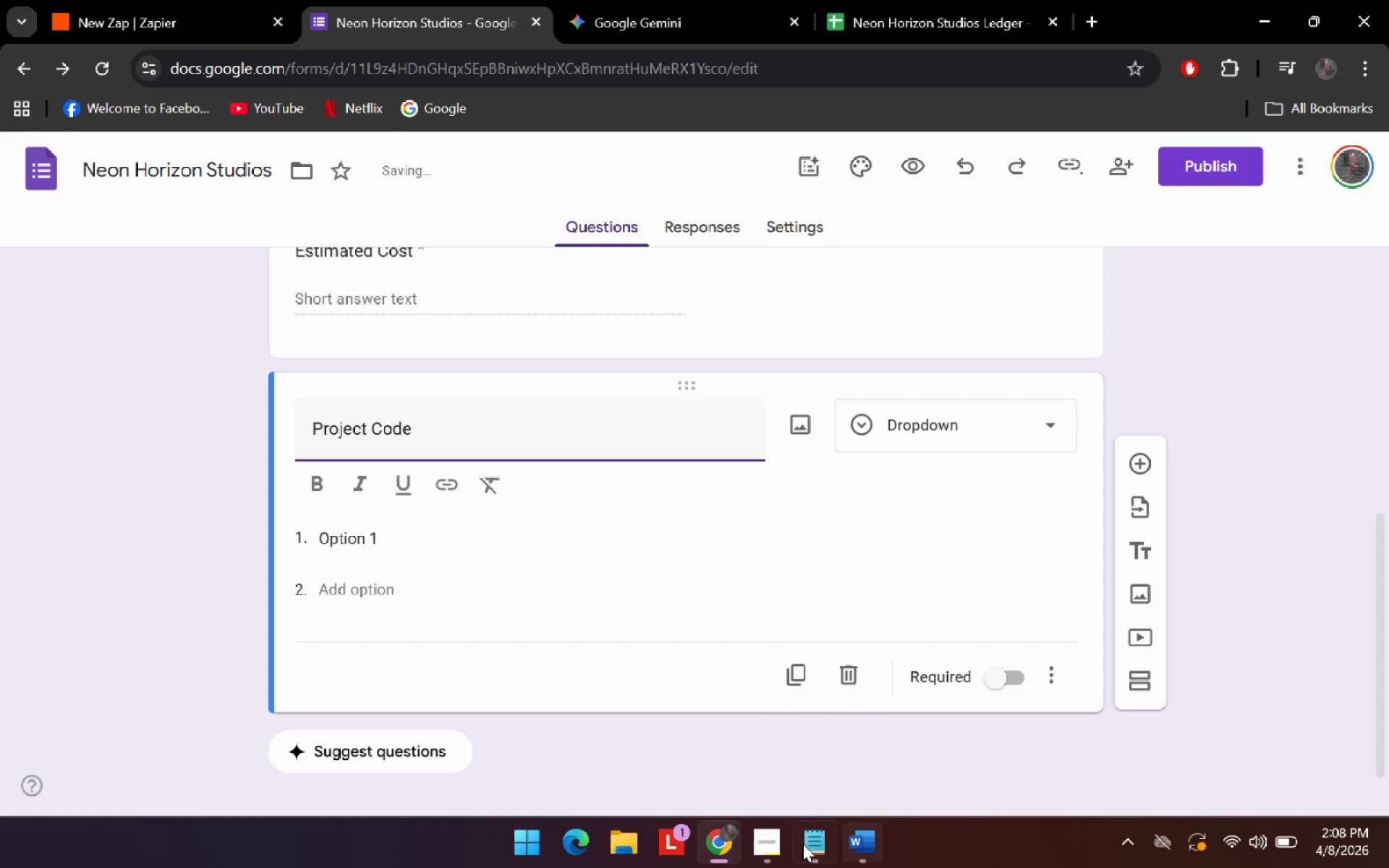 
left_click([772, 846])